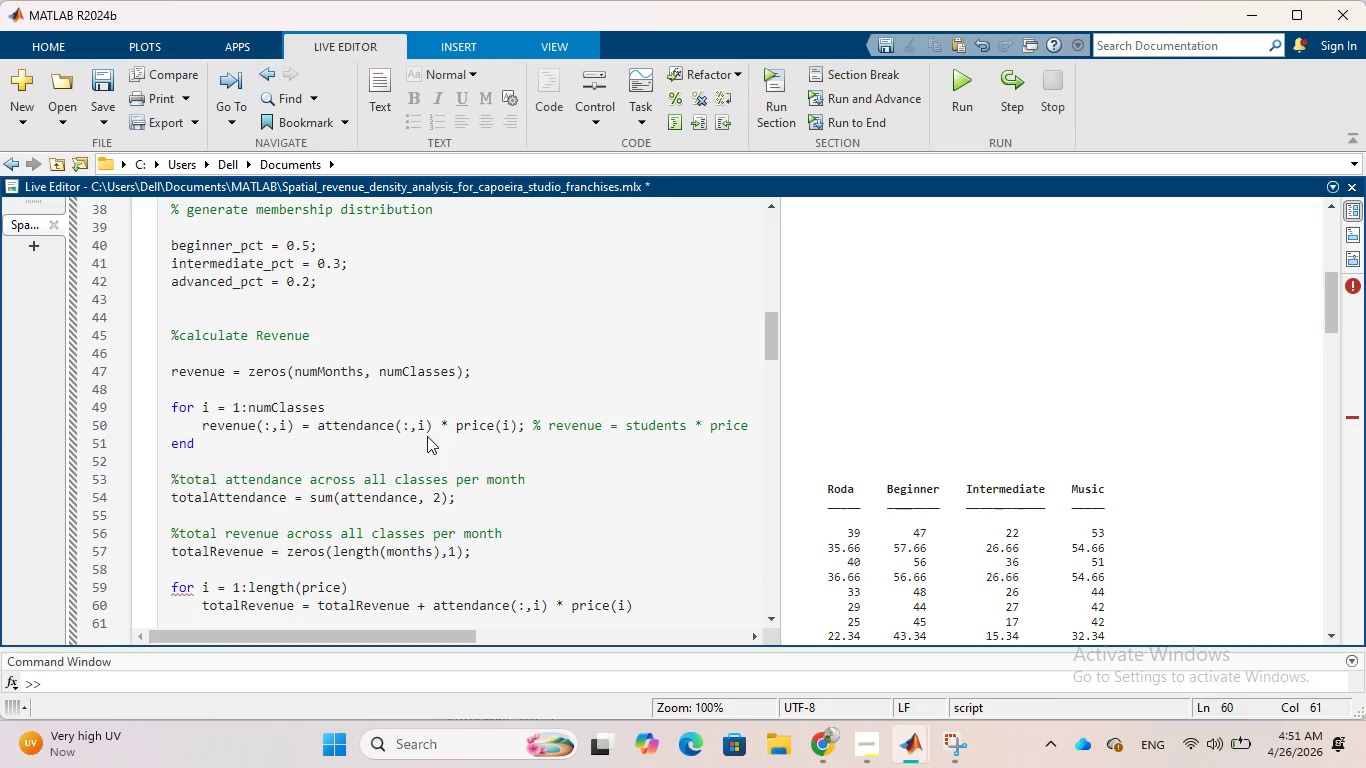 
key(Semicolon)
 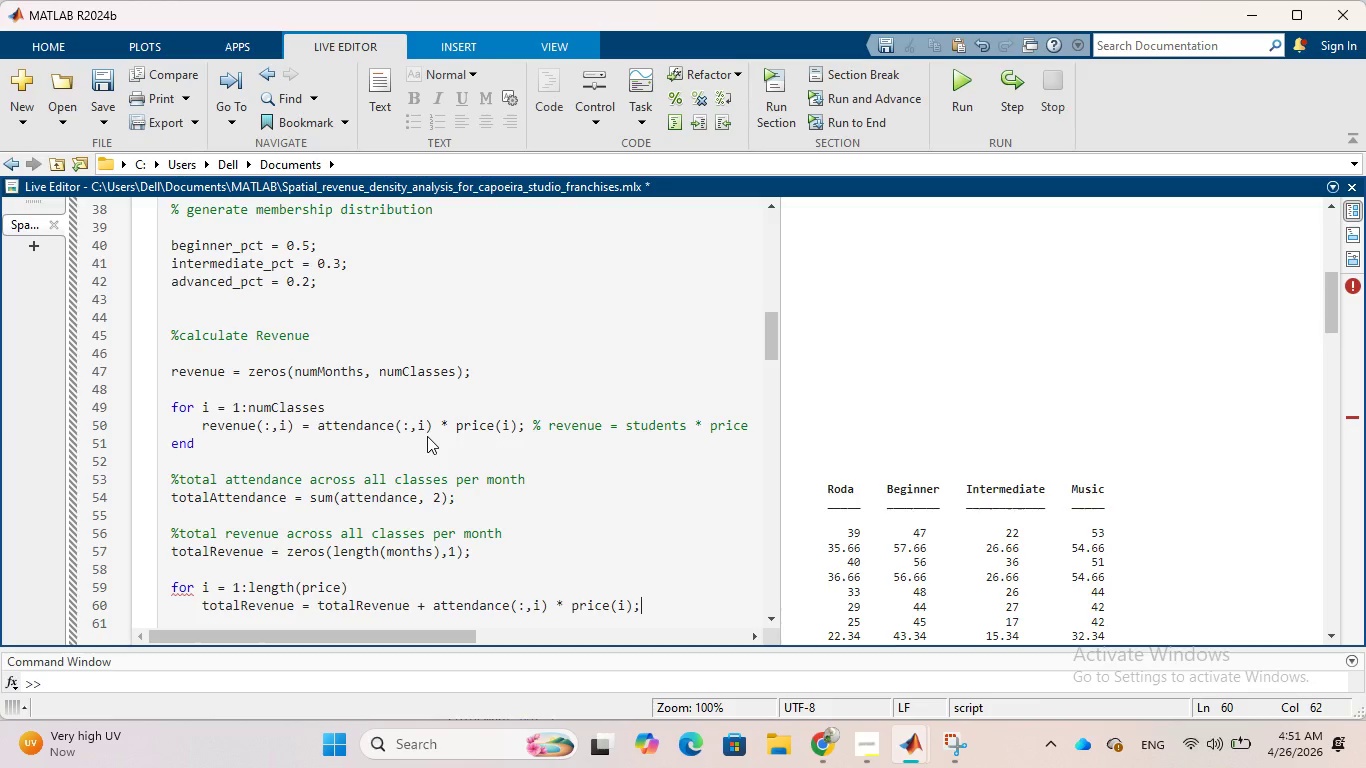 
wait(5.06)
 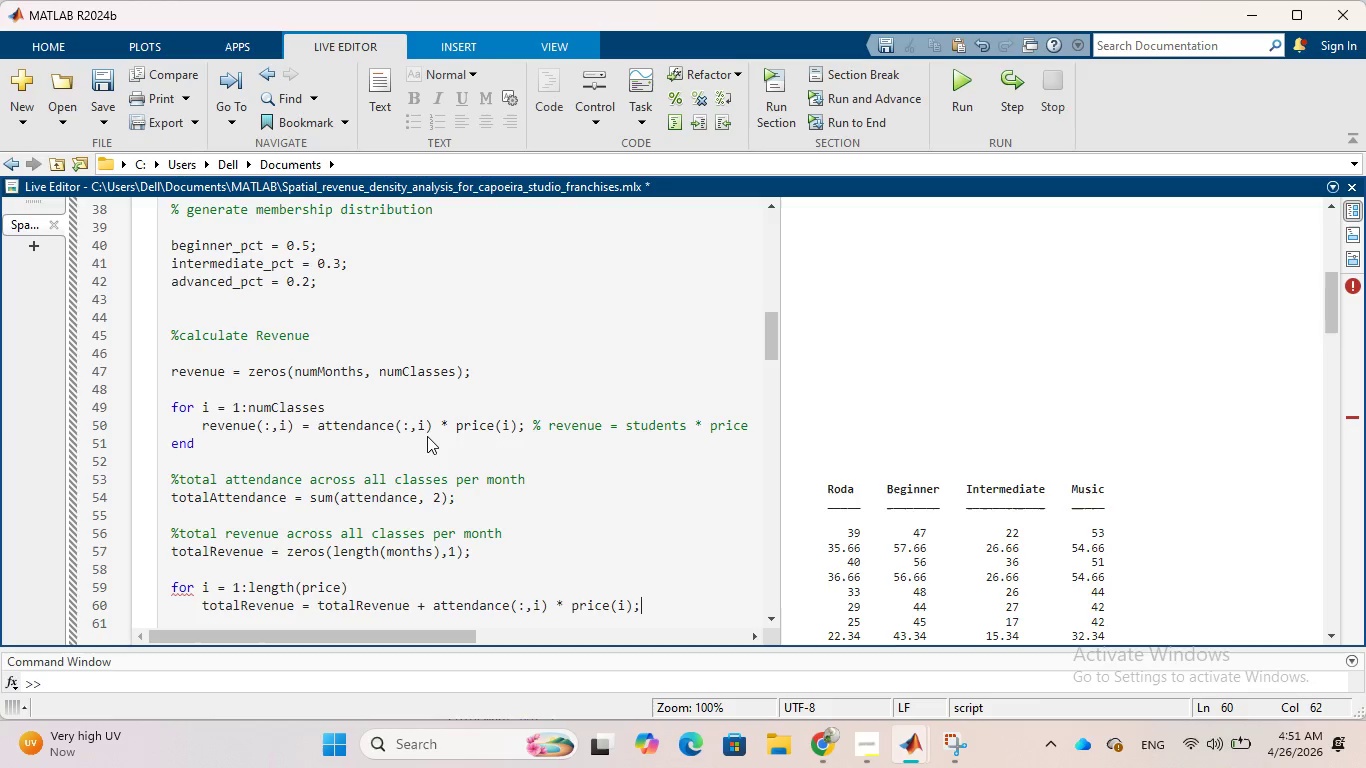 
key(Enter)
 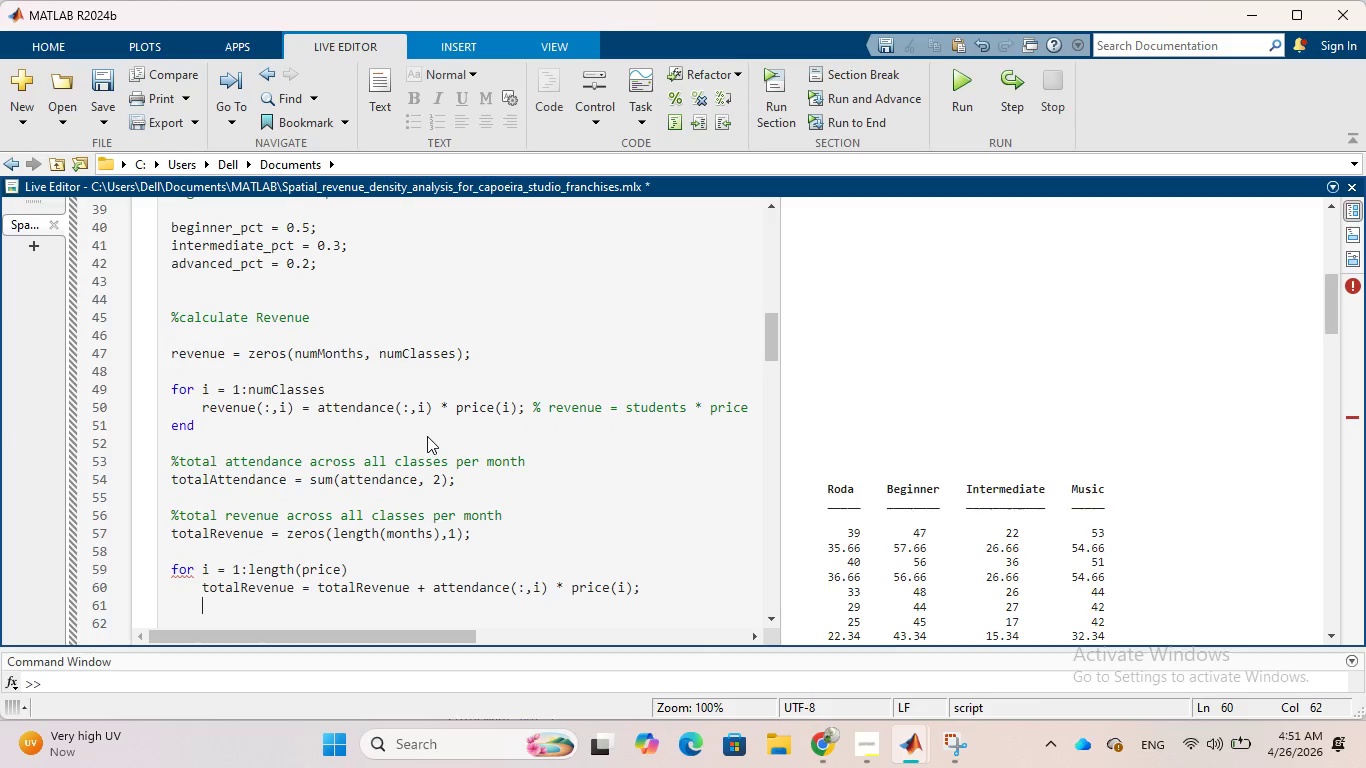 
type(end)
 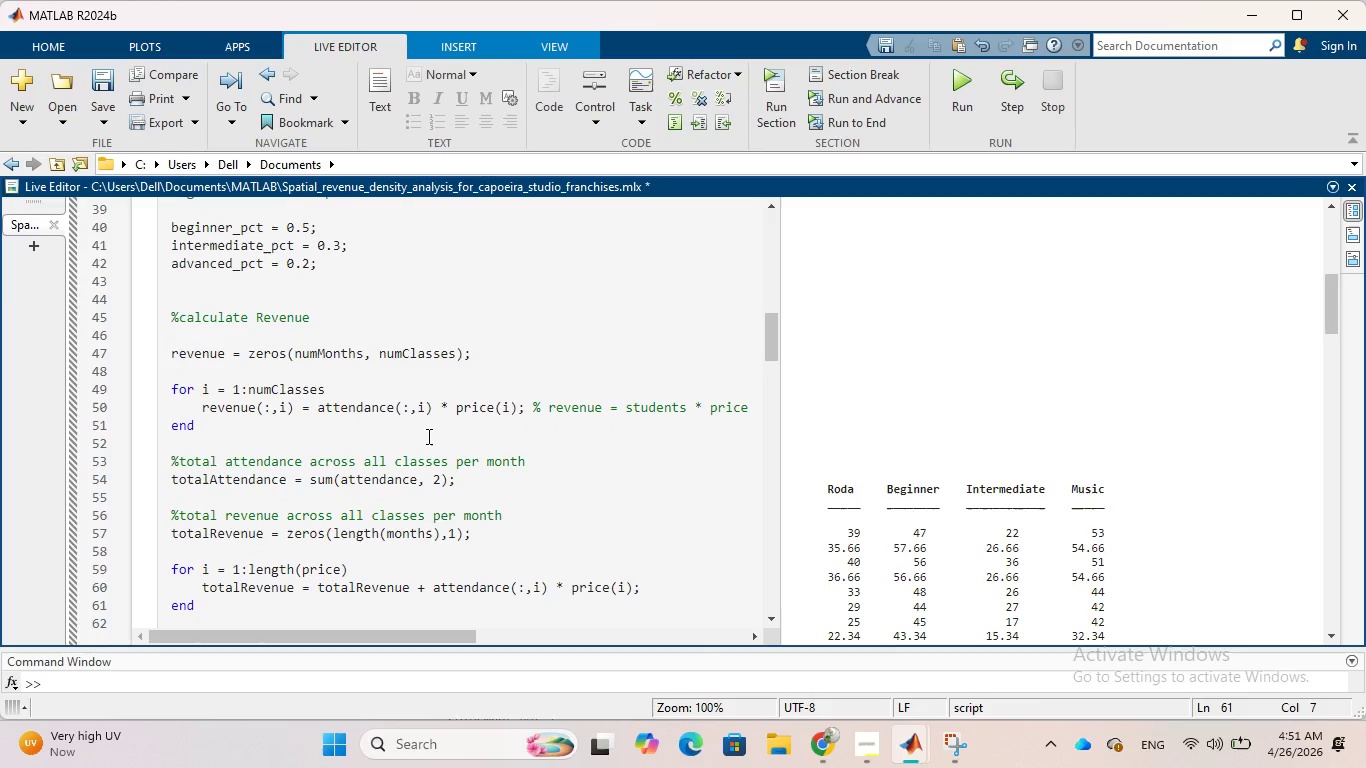 
key(Enter)
 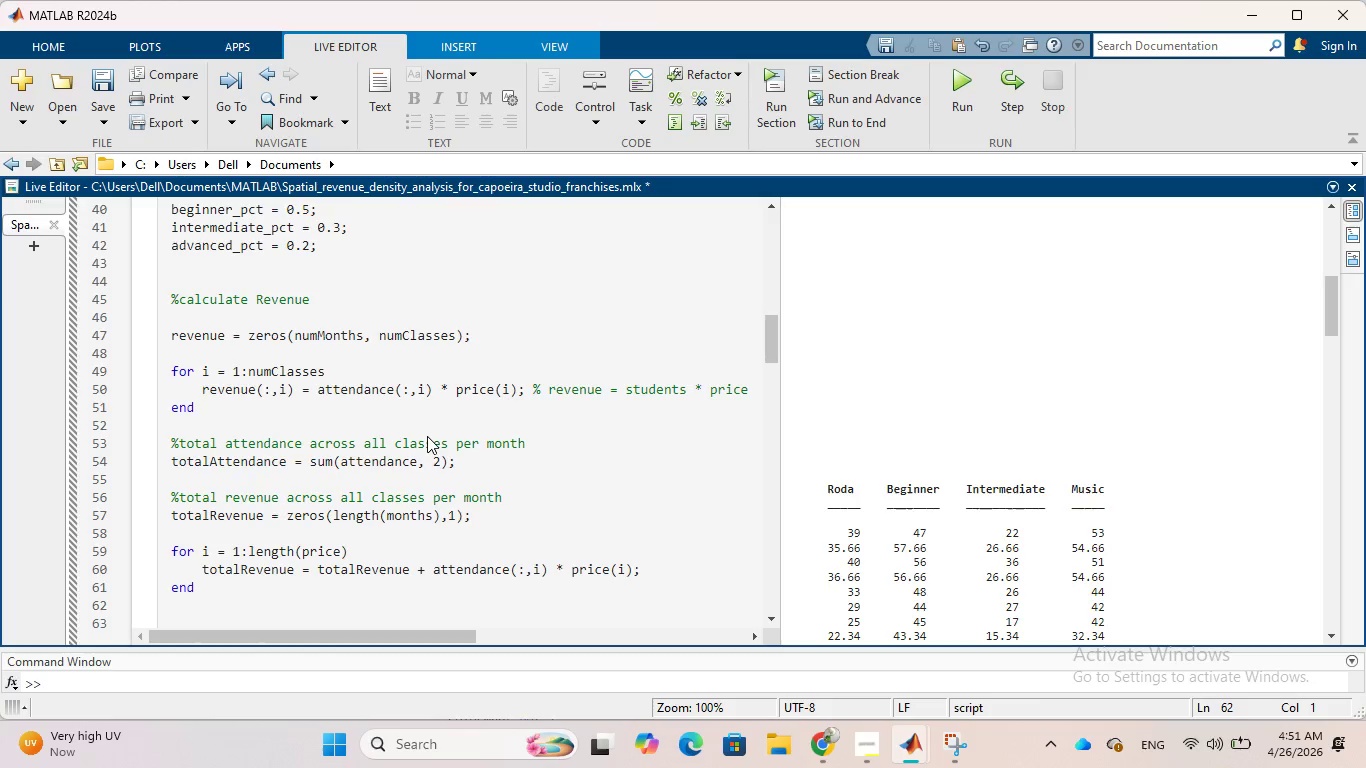 
wait(5.5)
 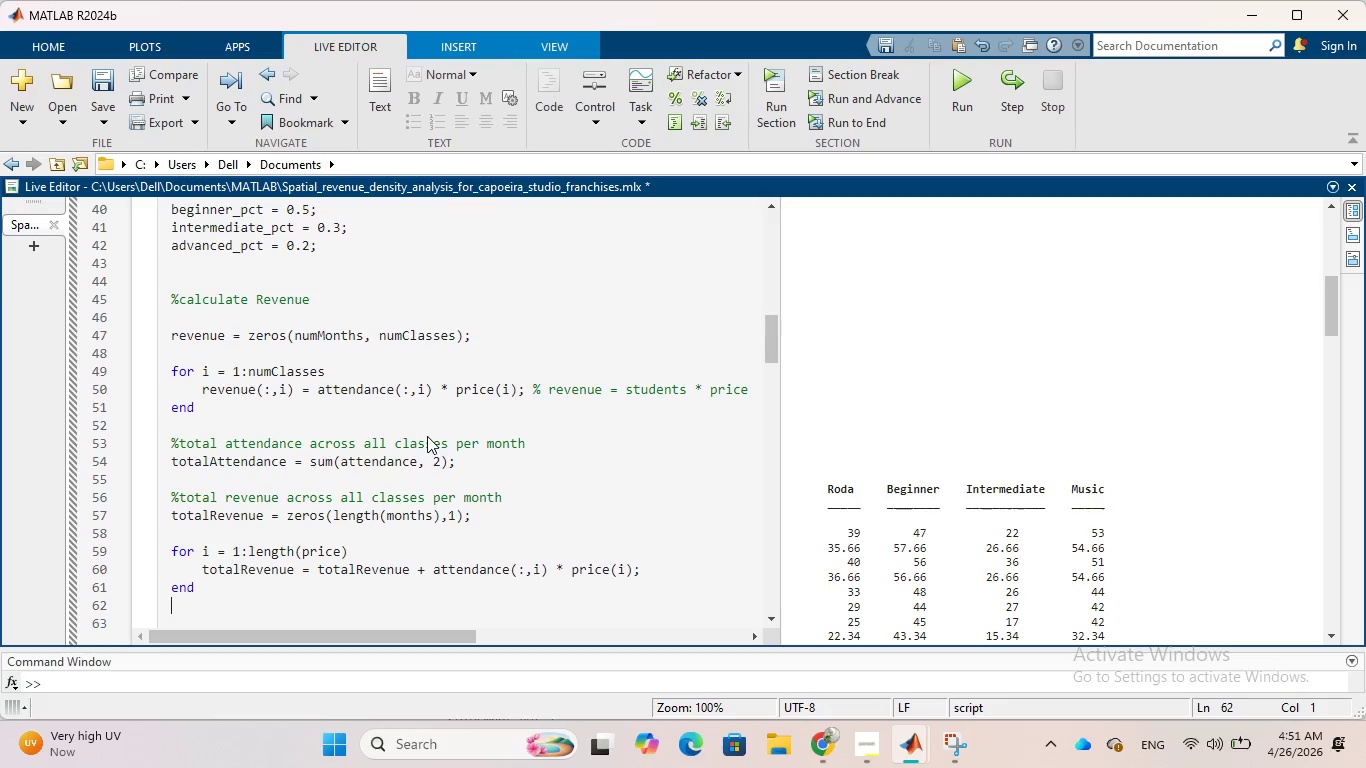 
key(Enter)
 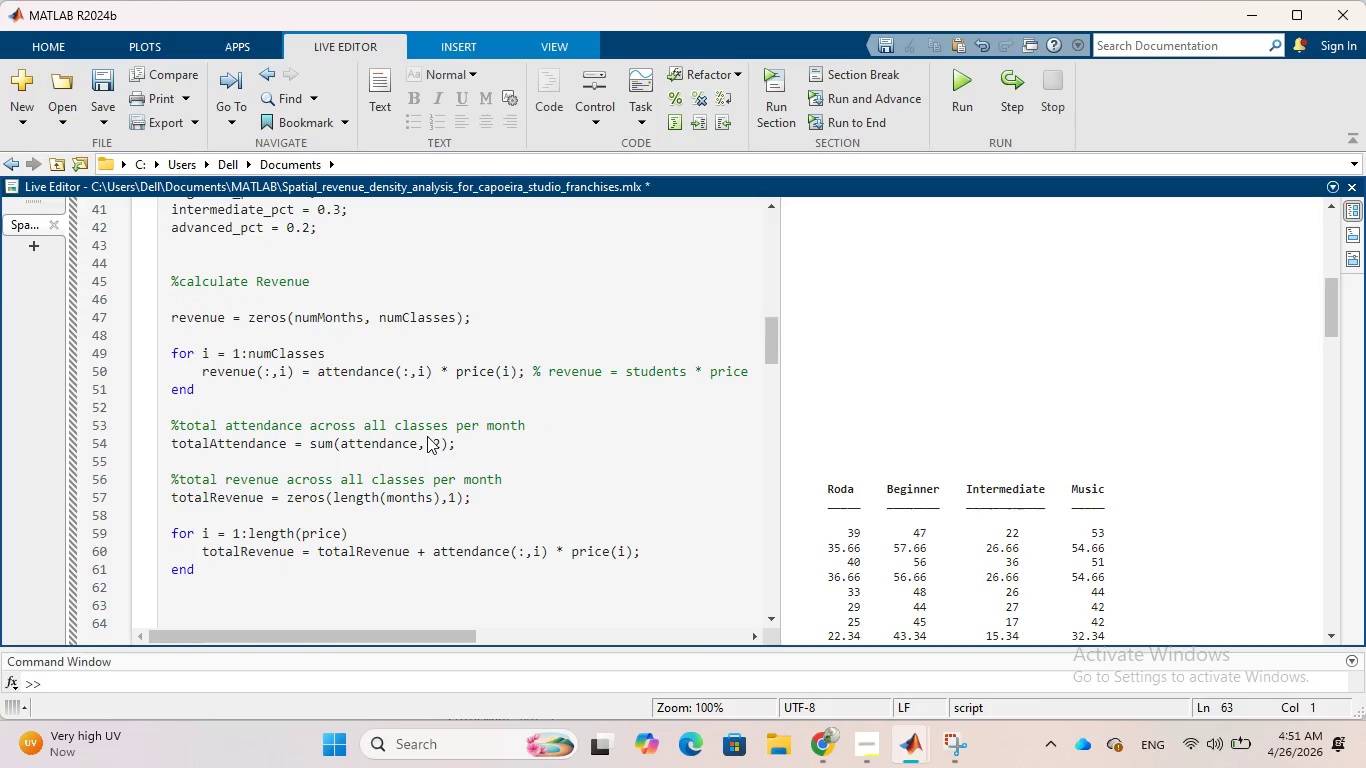 
type(%Revenue contribution y)
key(Backspace)
type(by tir)
 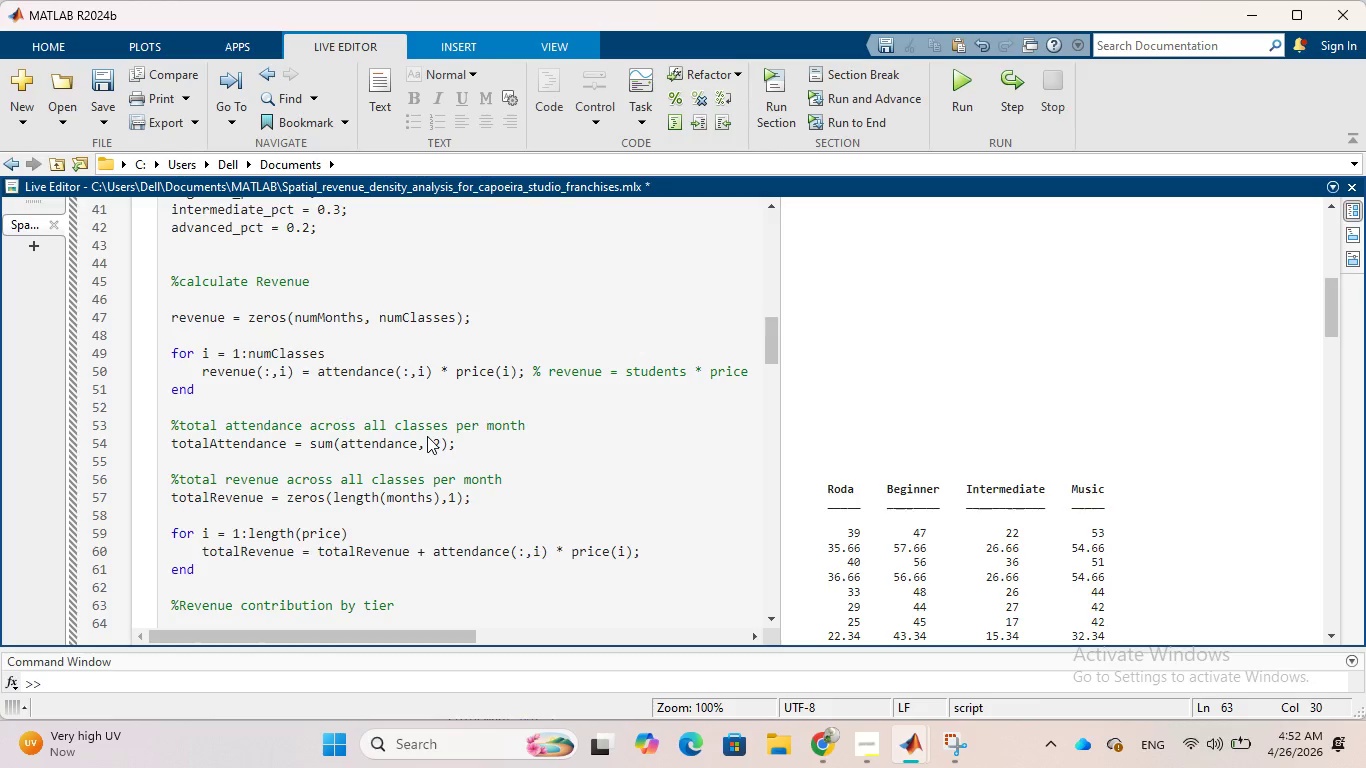 
hold_key(key=E, duration=0.38)
 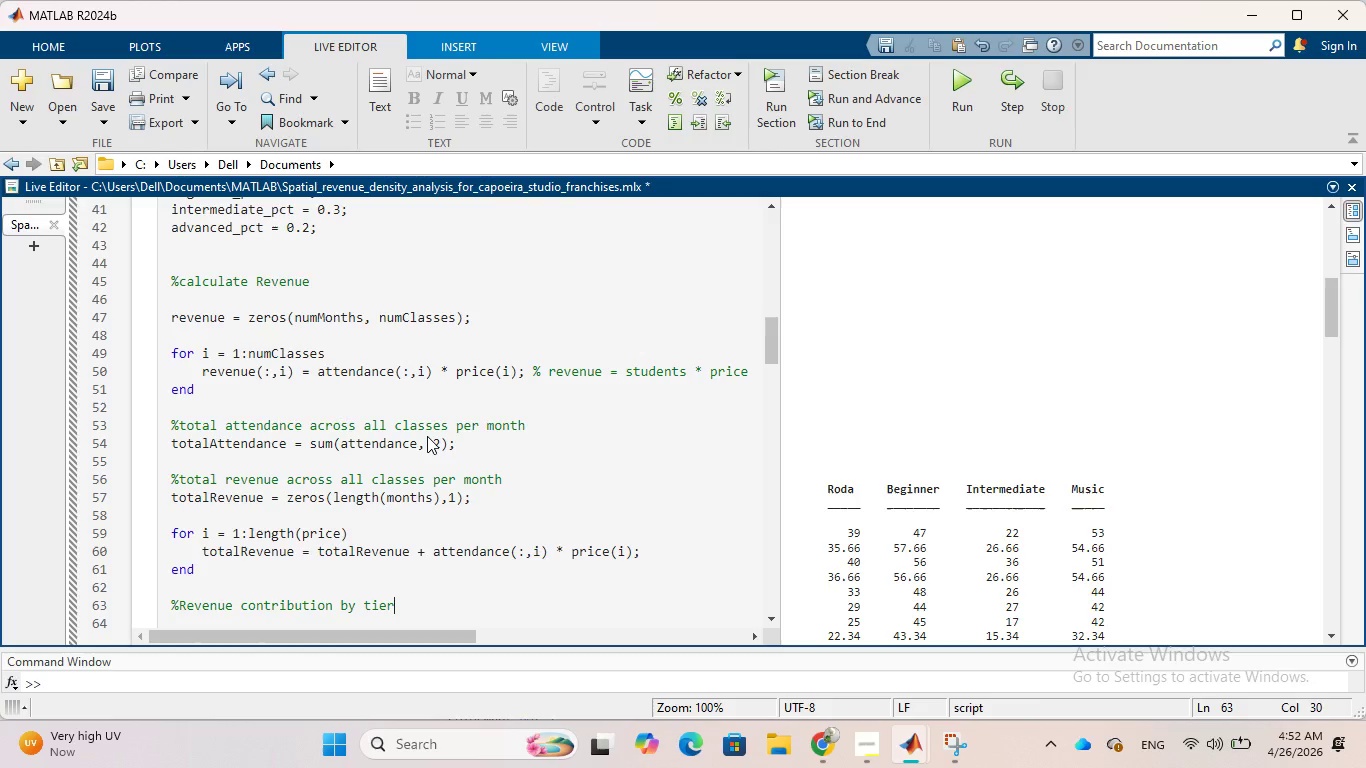 
key(Enter)
 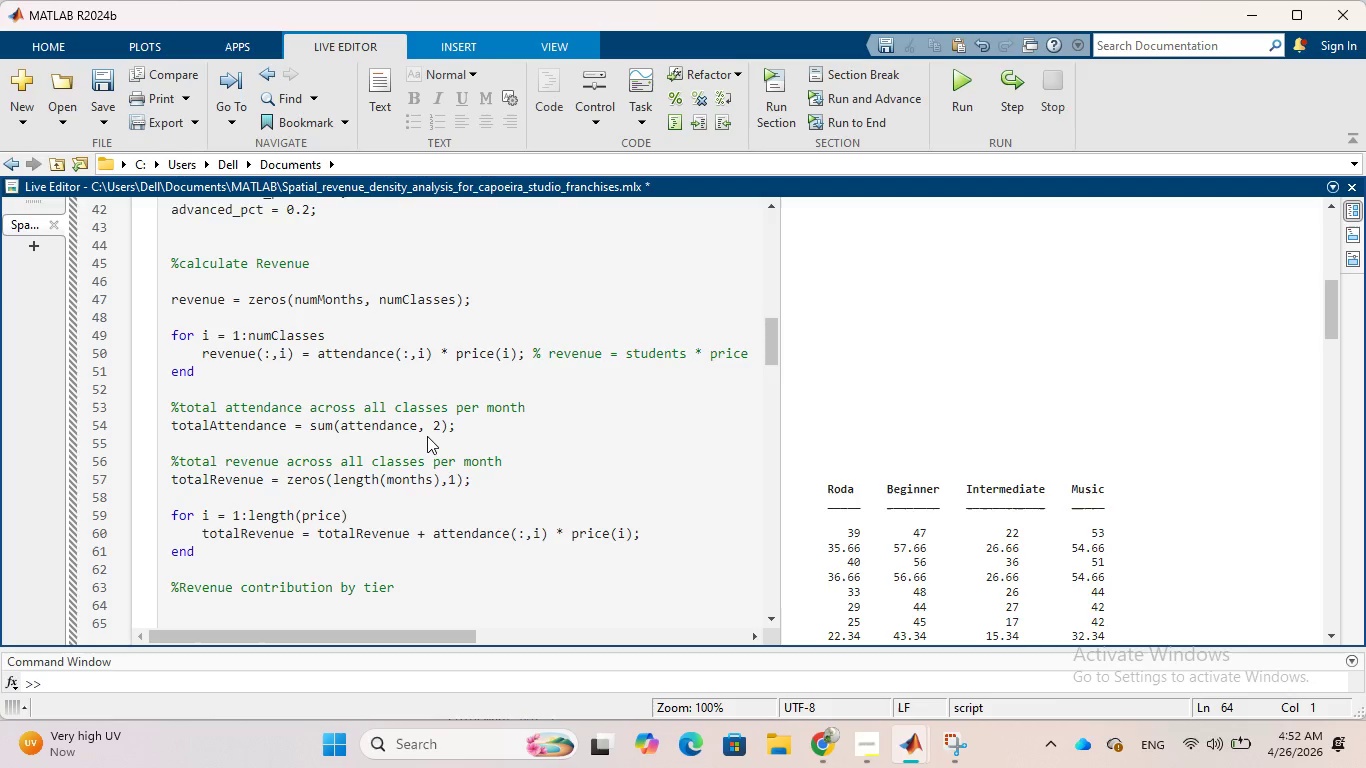 
wait(5.56)
 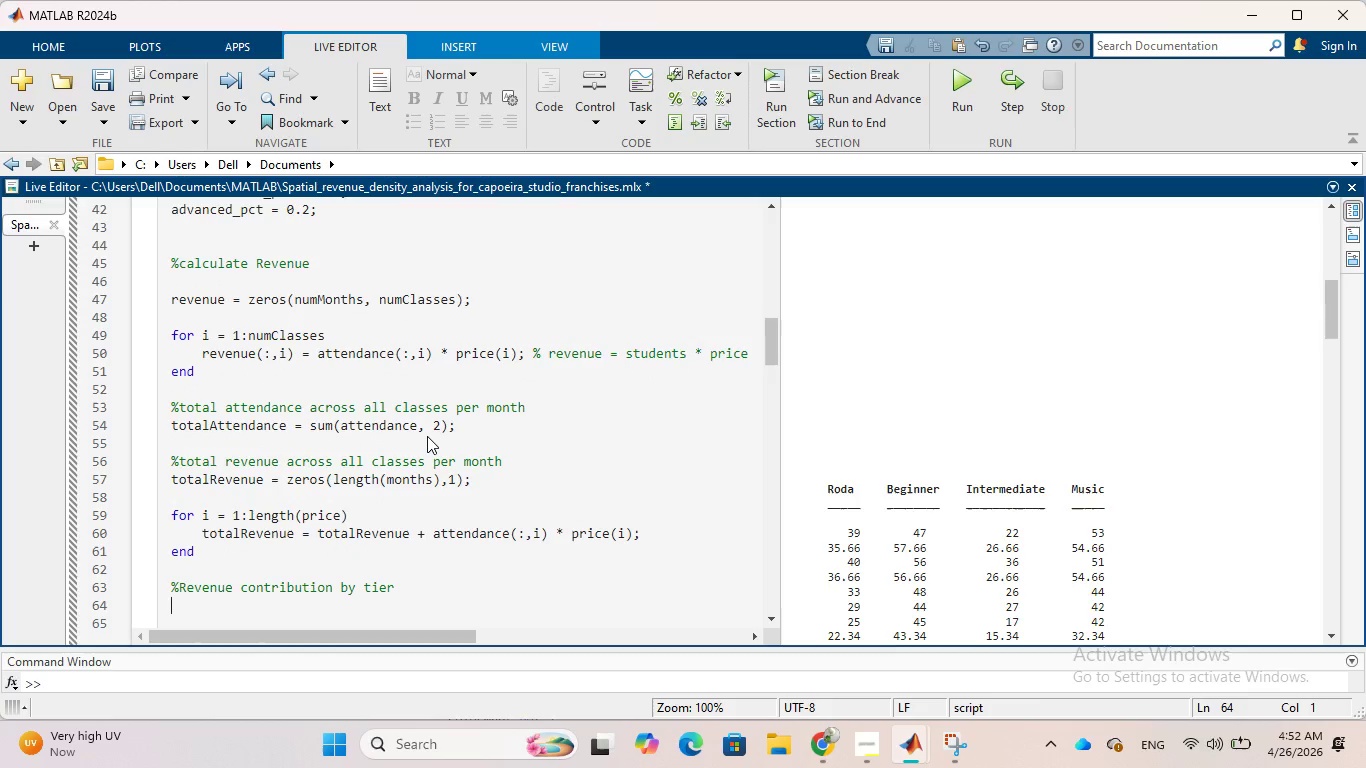 
key(Enter)
 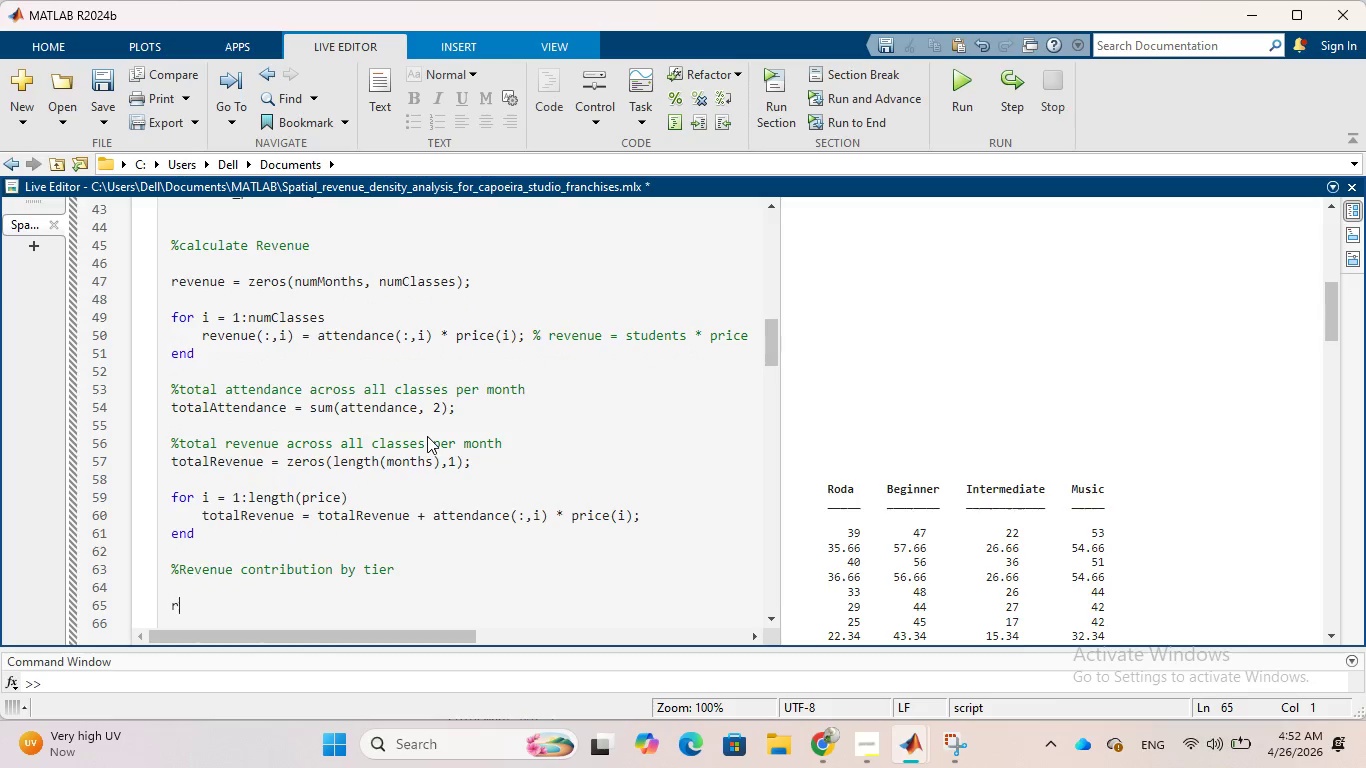 
type(rev_)
 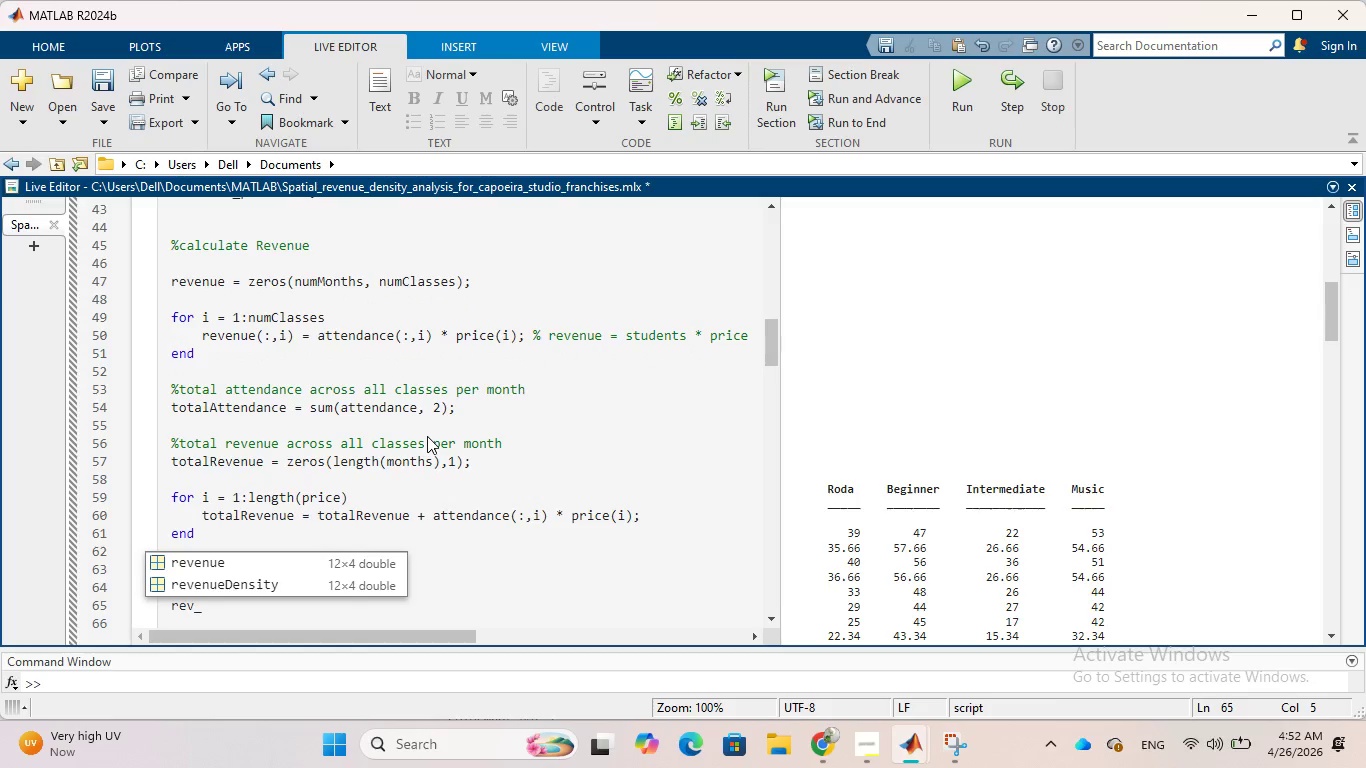 
type(beginner = tola)
key(Backspace)
key(Backspace)
type(a)
key(Tab)
 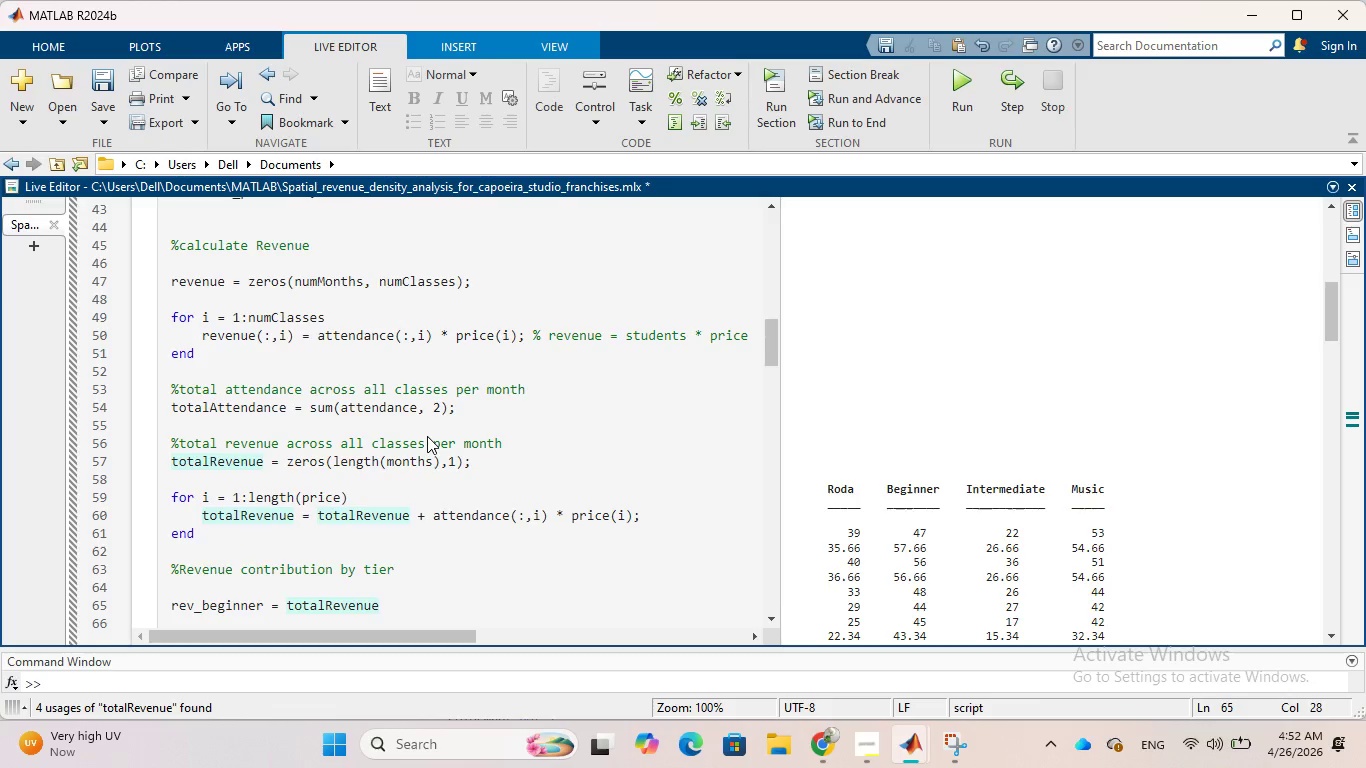 
key(Space)
 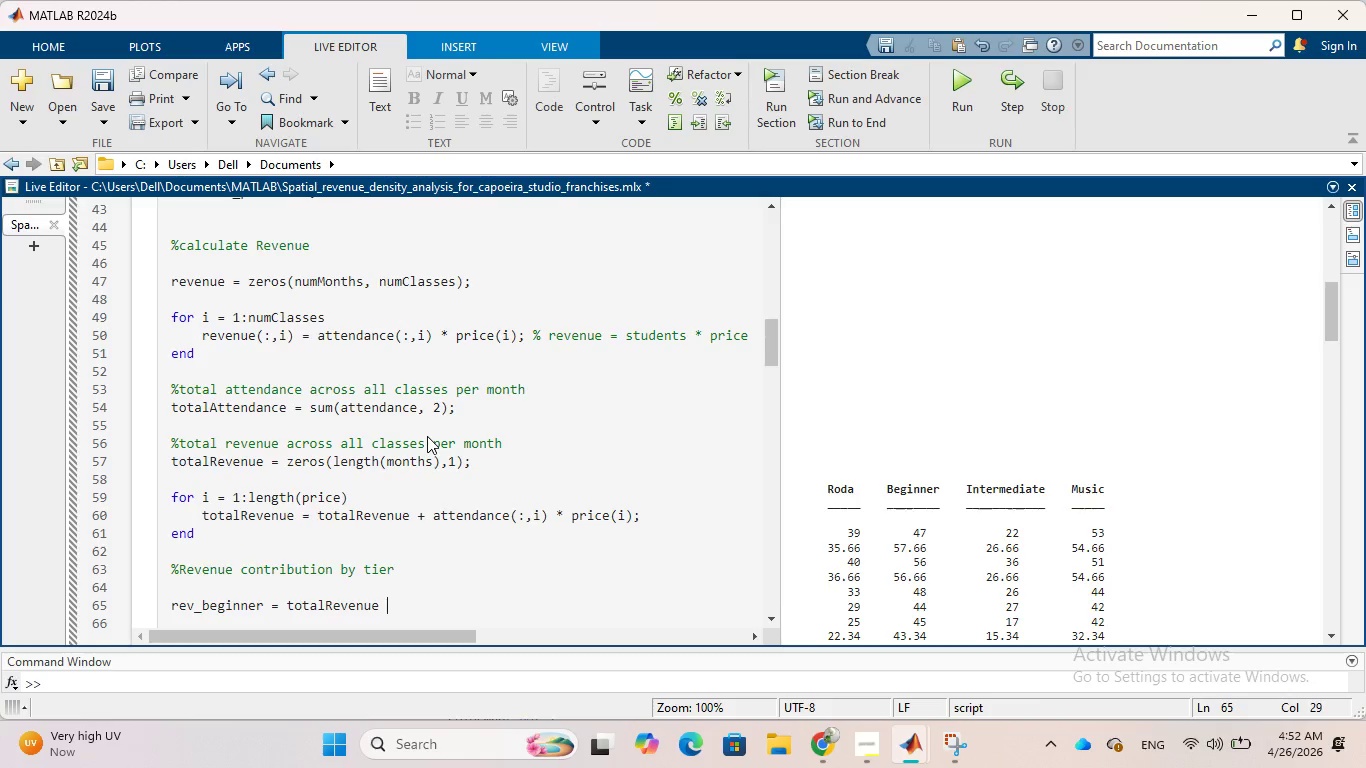 
key(Shift+8)
 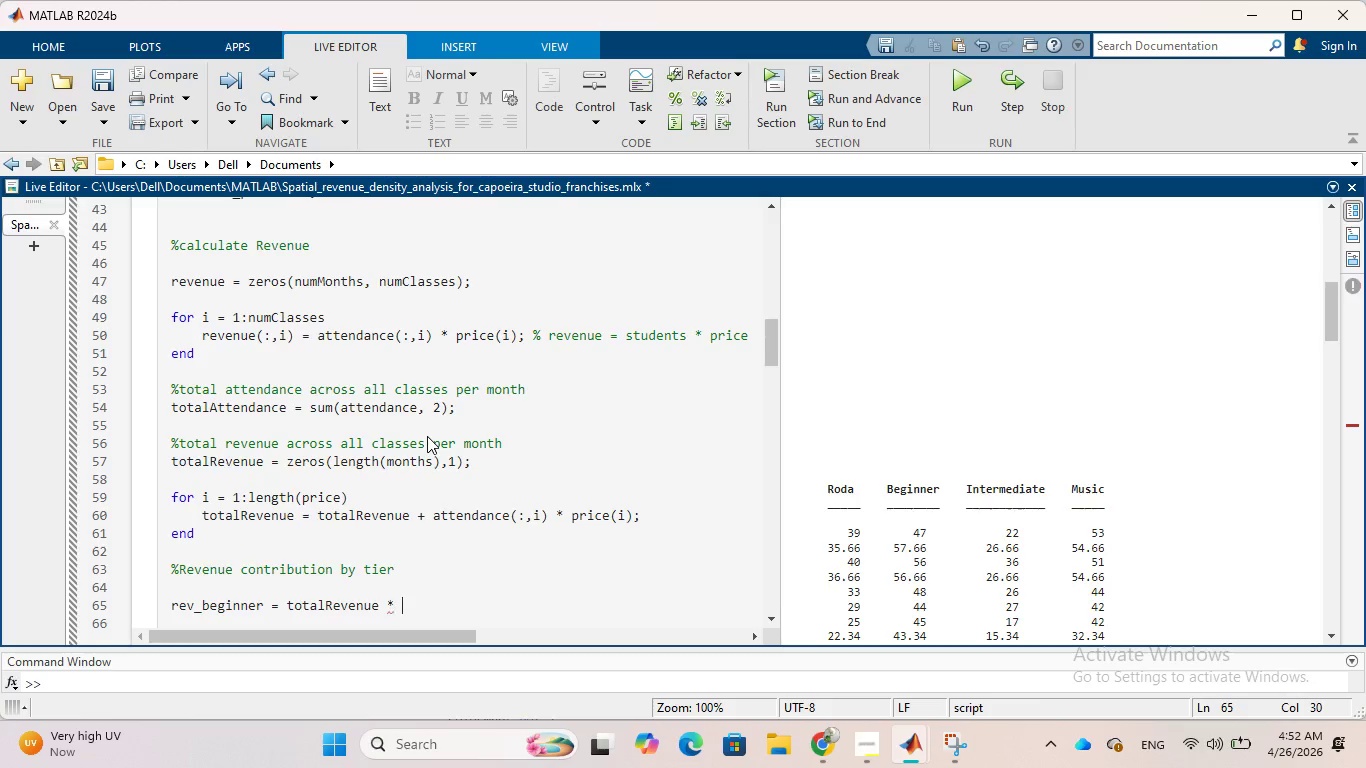 
key(Space)
 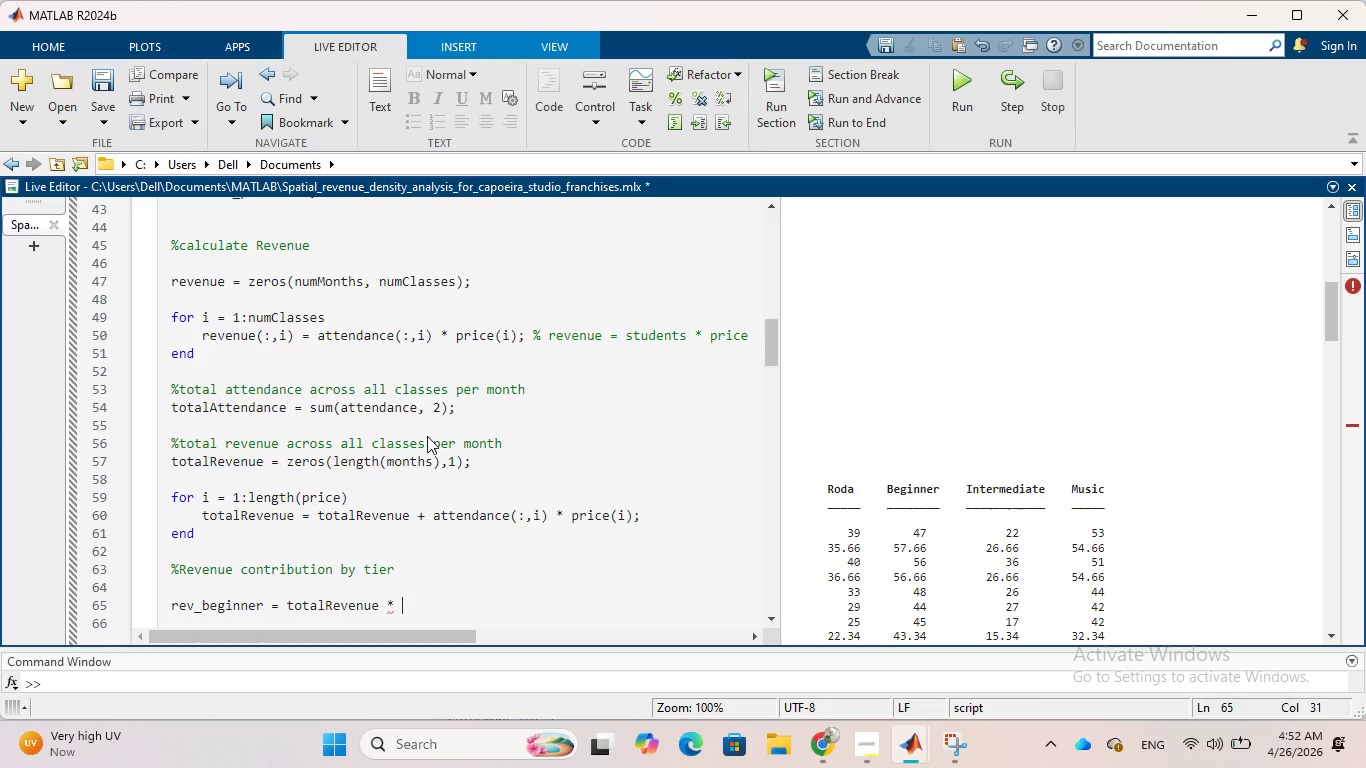 
wait(20.66)
 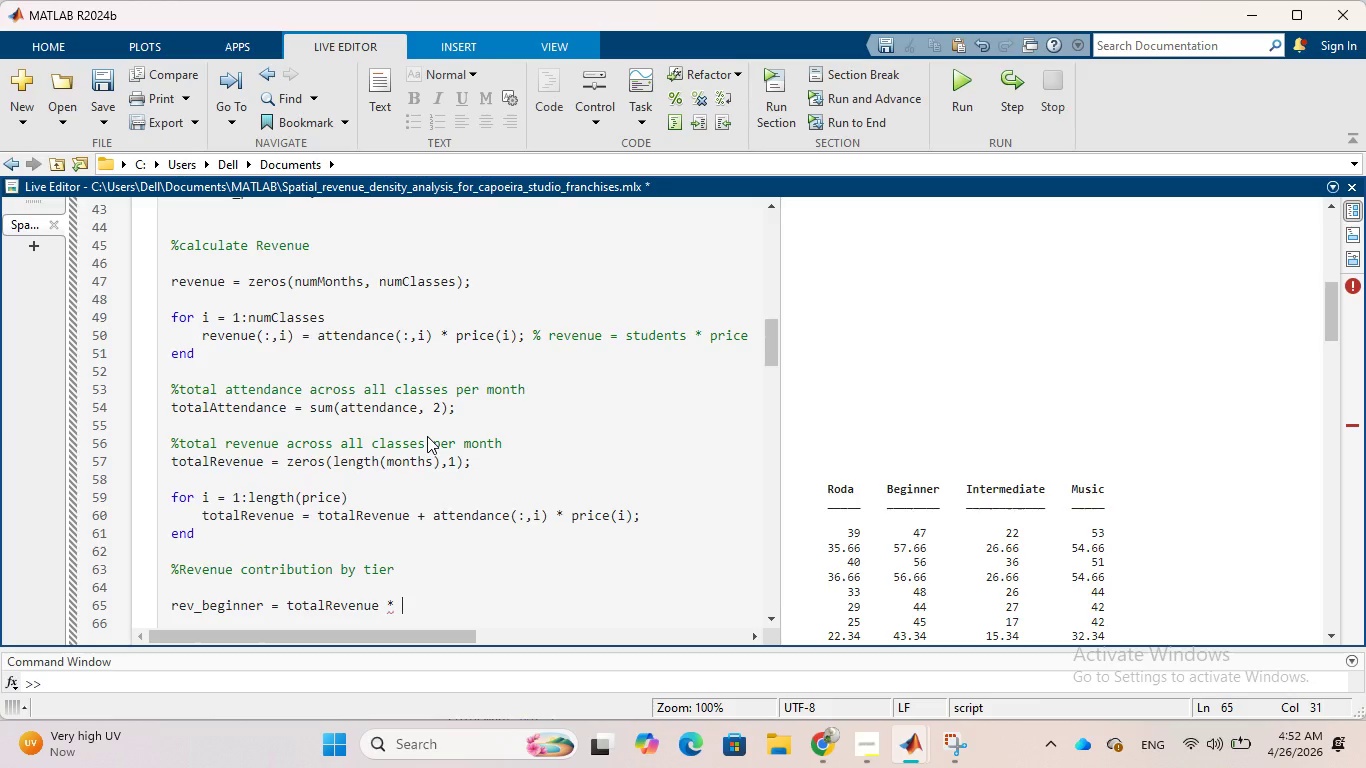 
type(egi)
 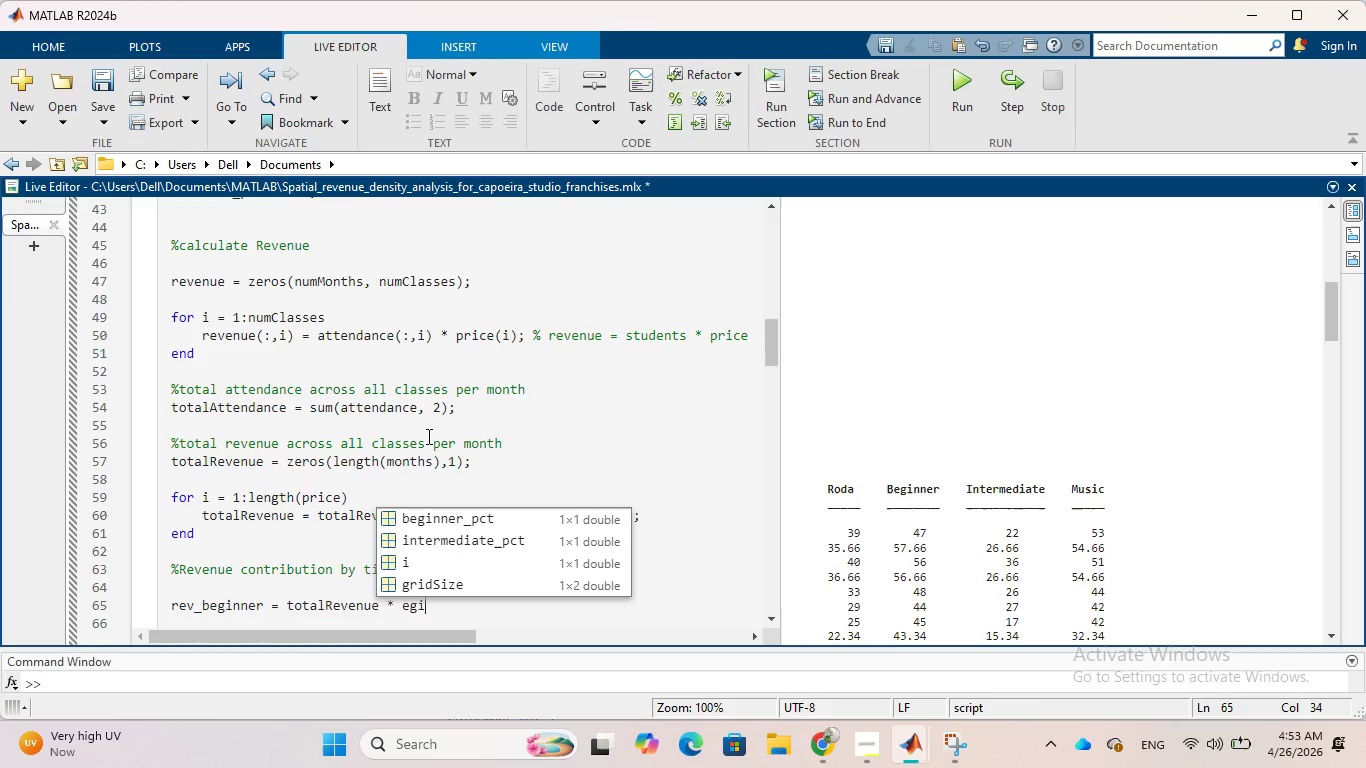 
key(ArrowLeft)
 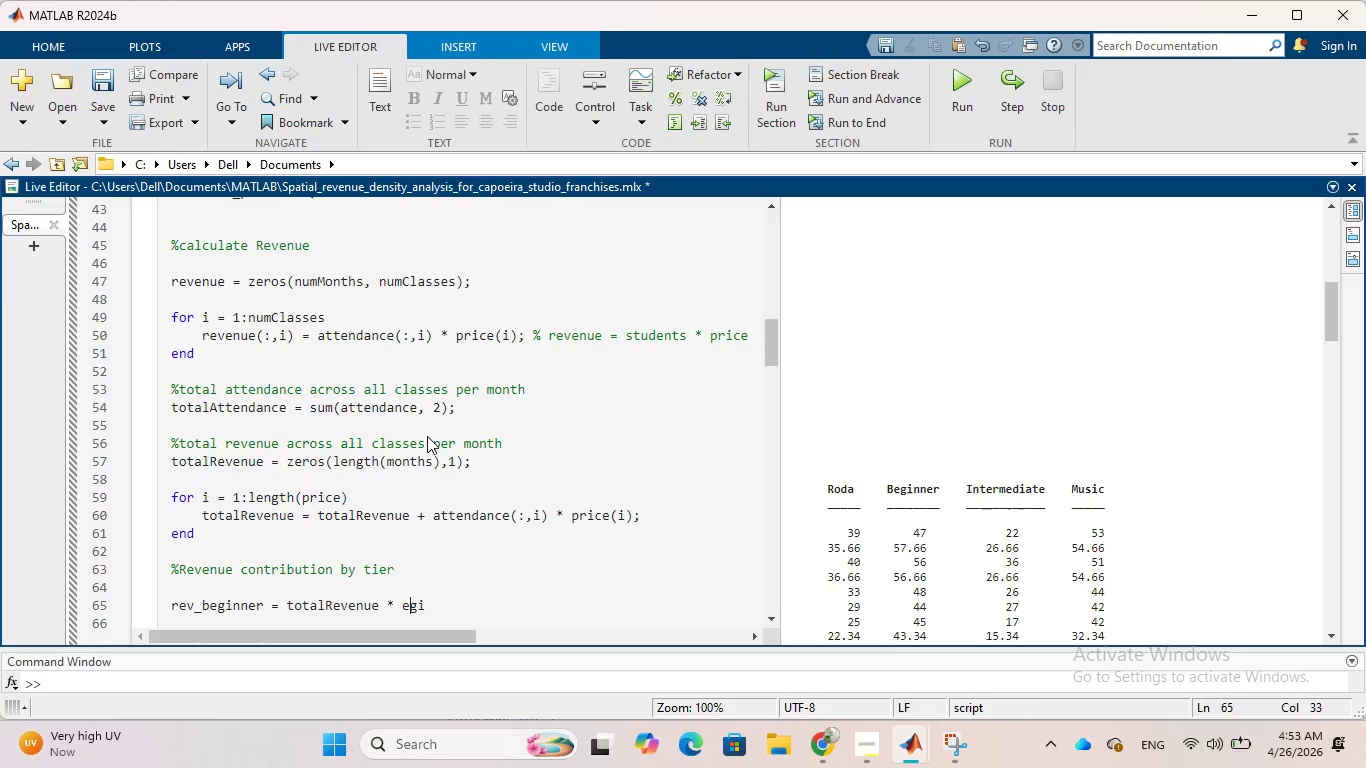 
key(ArrowLeft)
 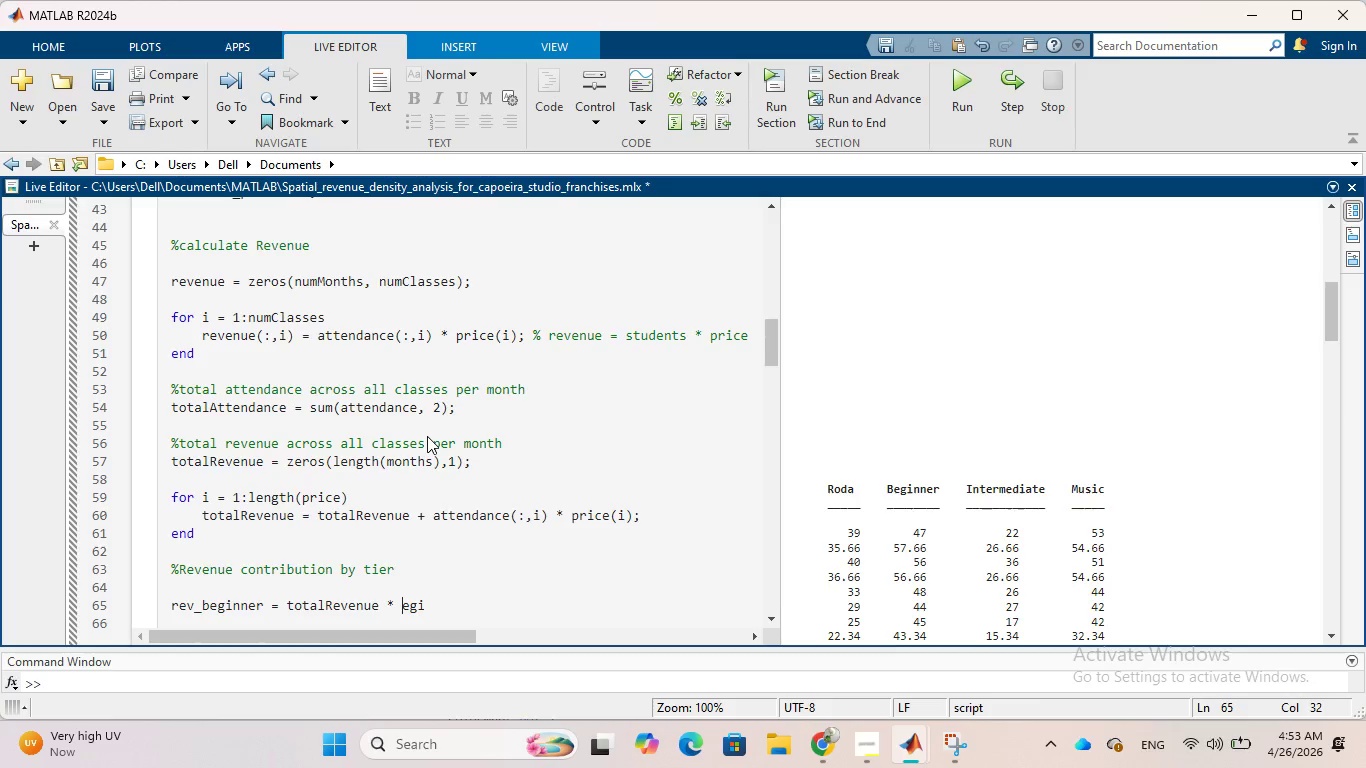 
key(ArrowLeft)
 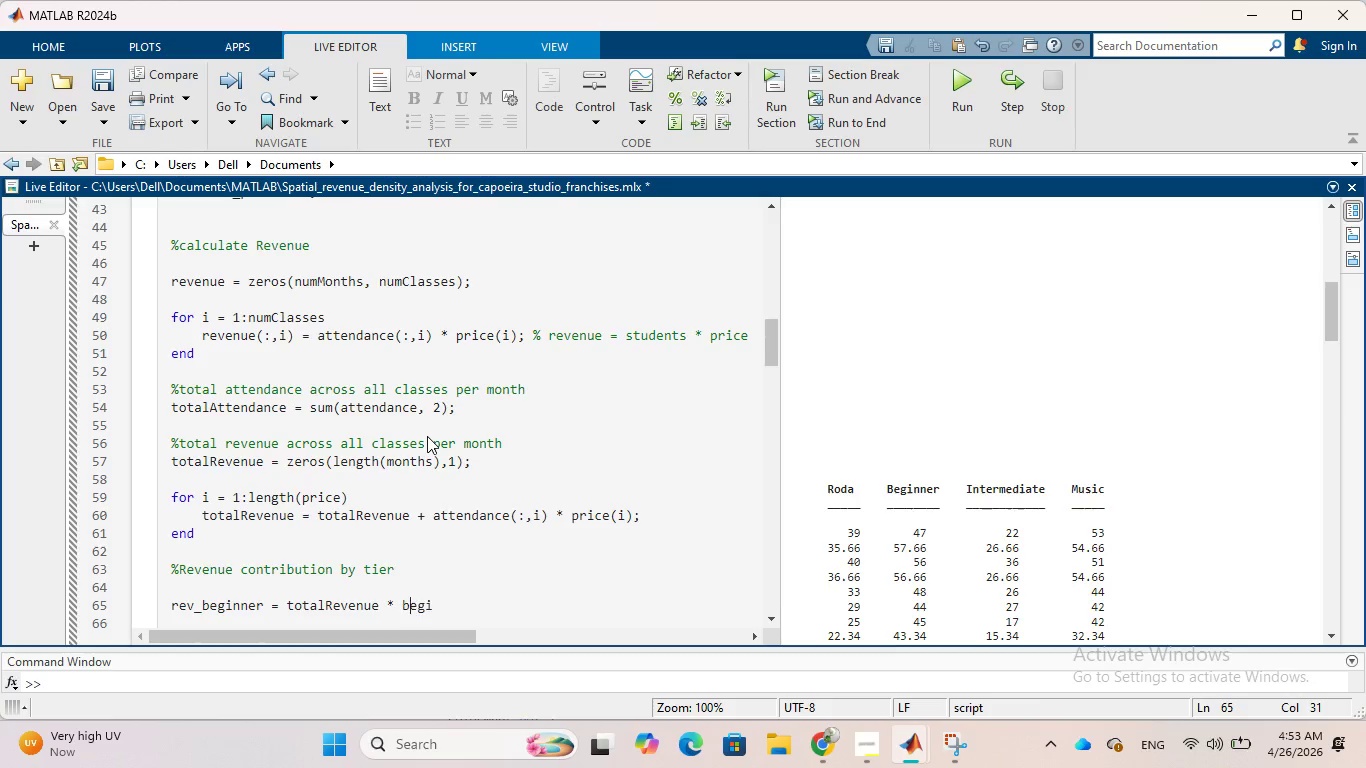 
key(B)
 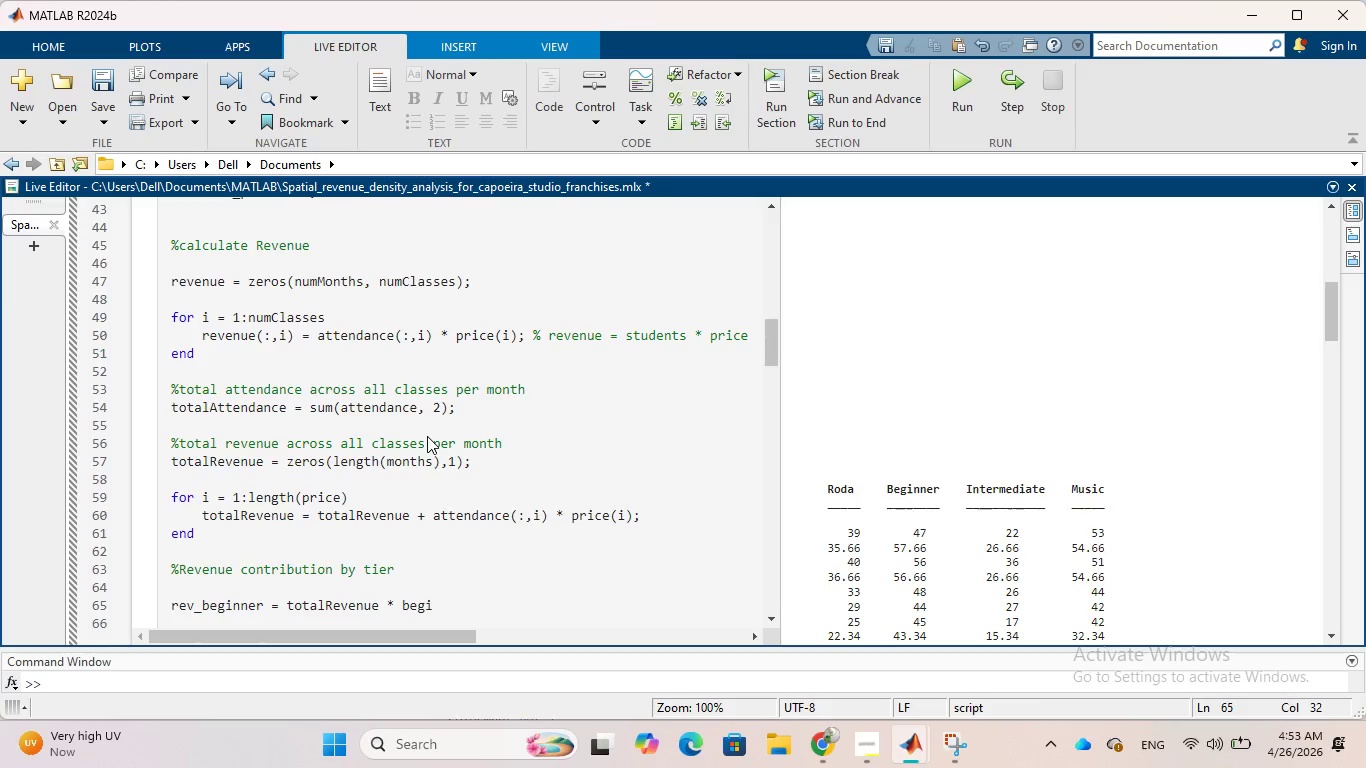 
key(ArrowRight)
 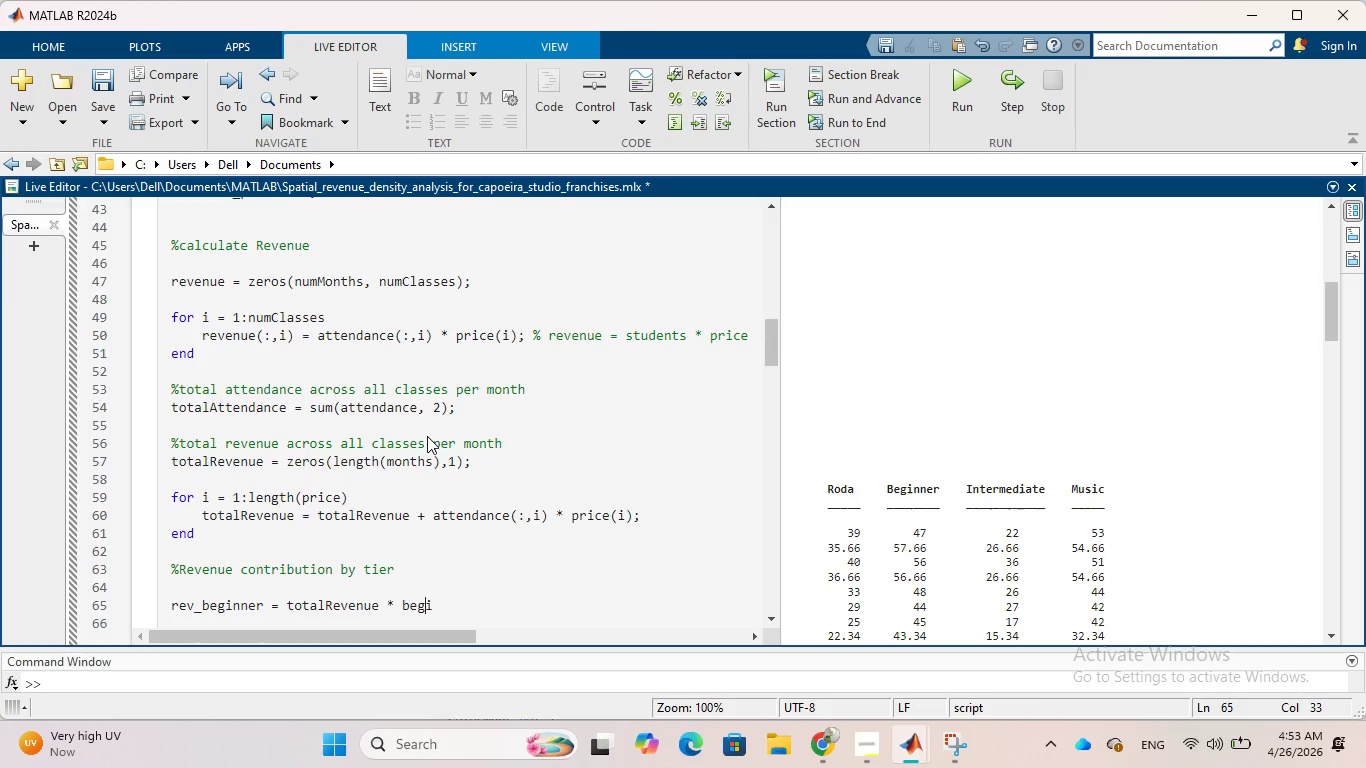 
key(ArrowRight)
 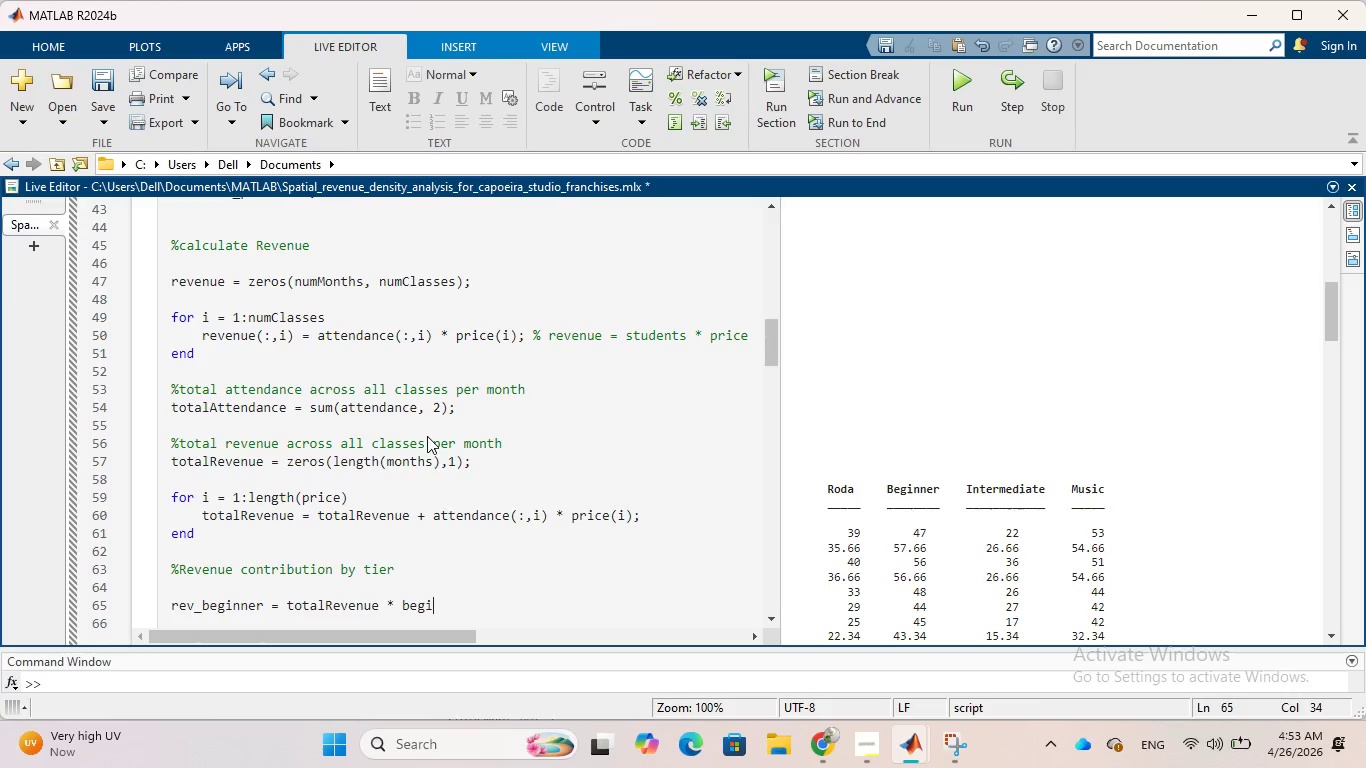 
key(ArrowRight)
 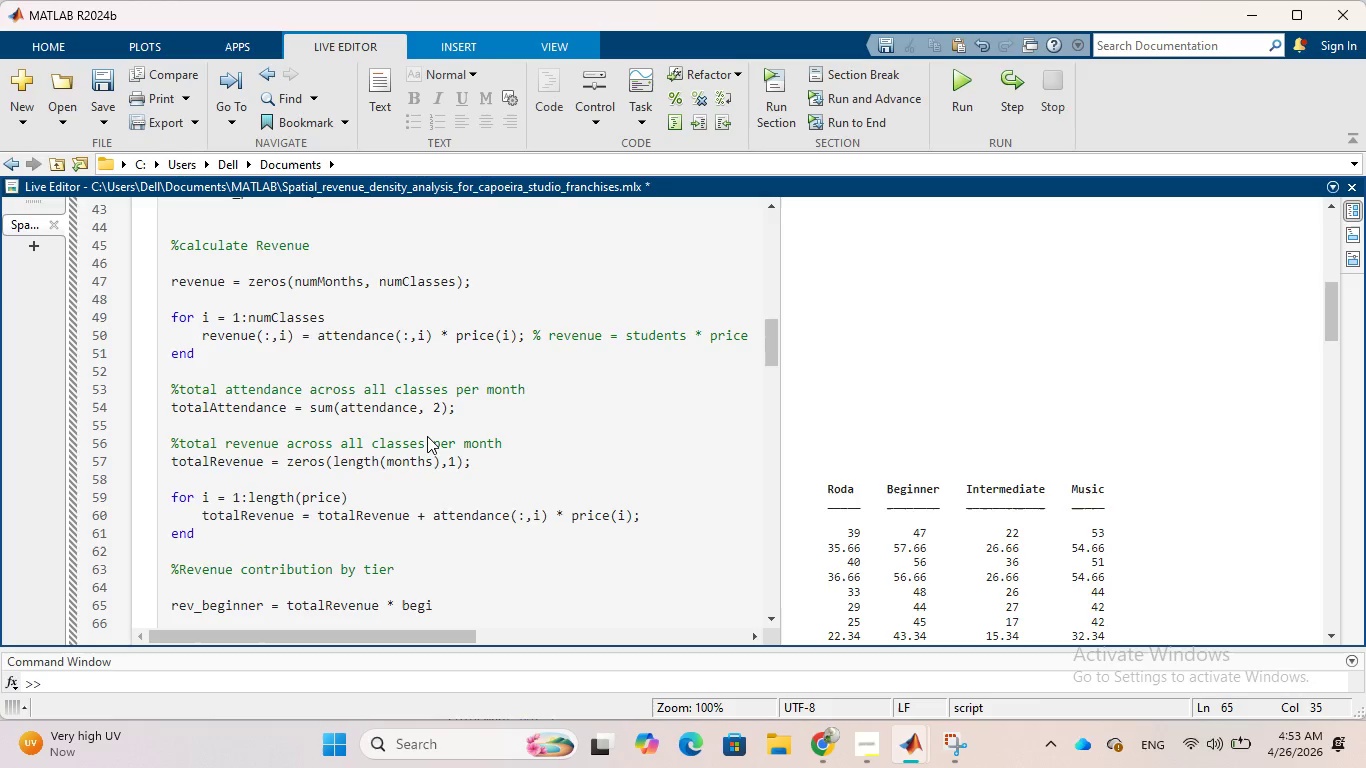 
type(nnr_pct;)
 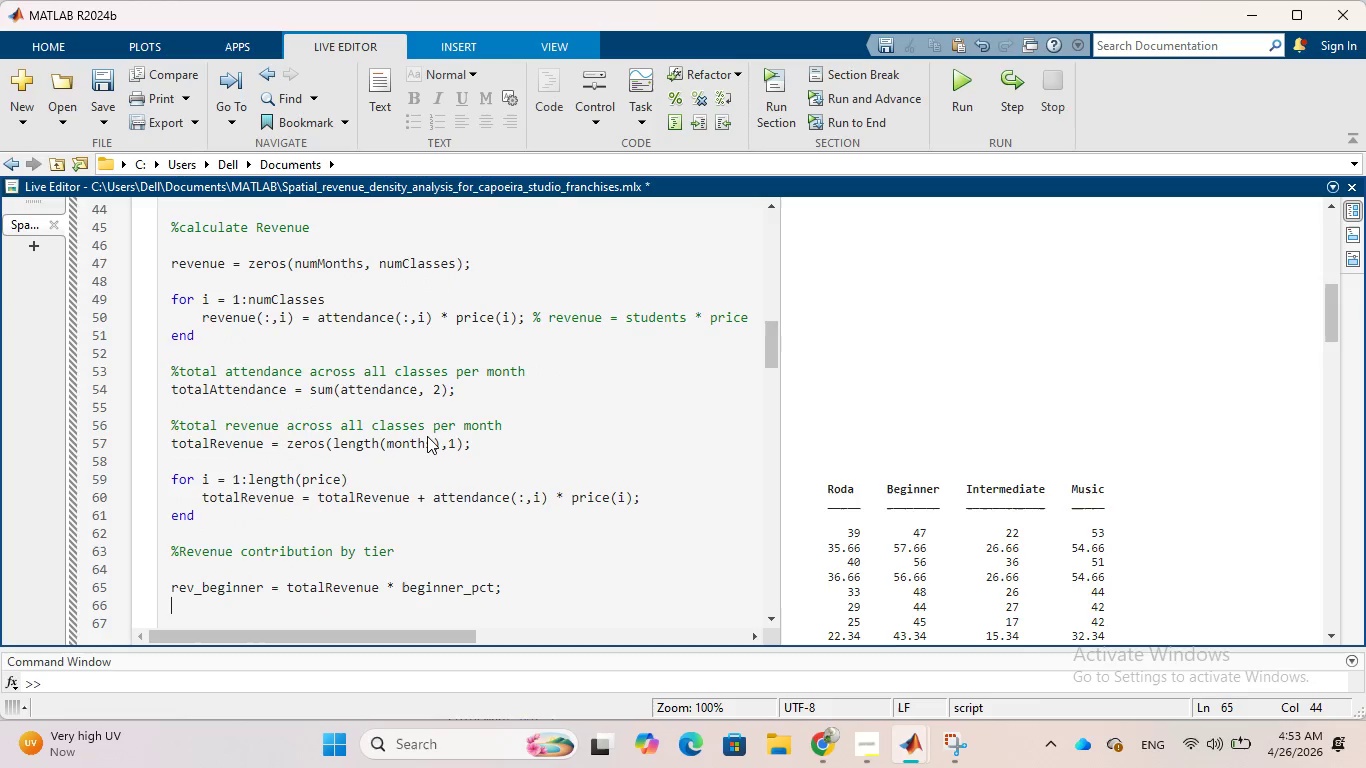 
hold_key(key=E, duration=0.33)
 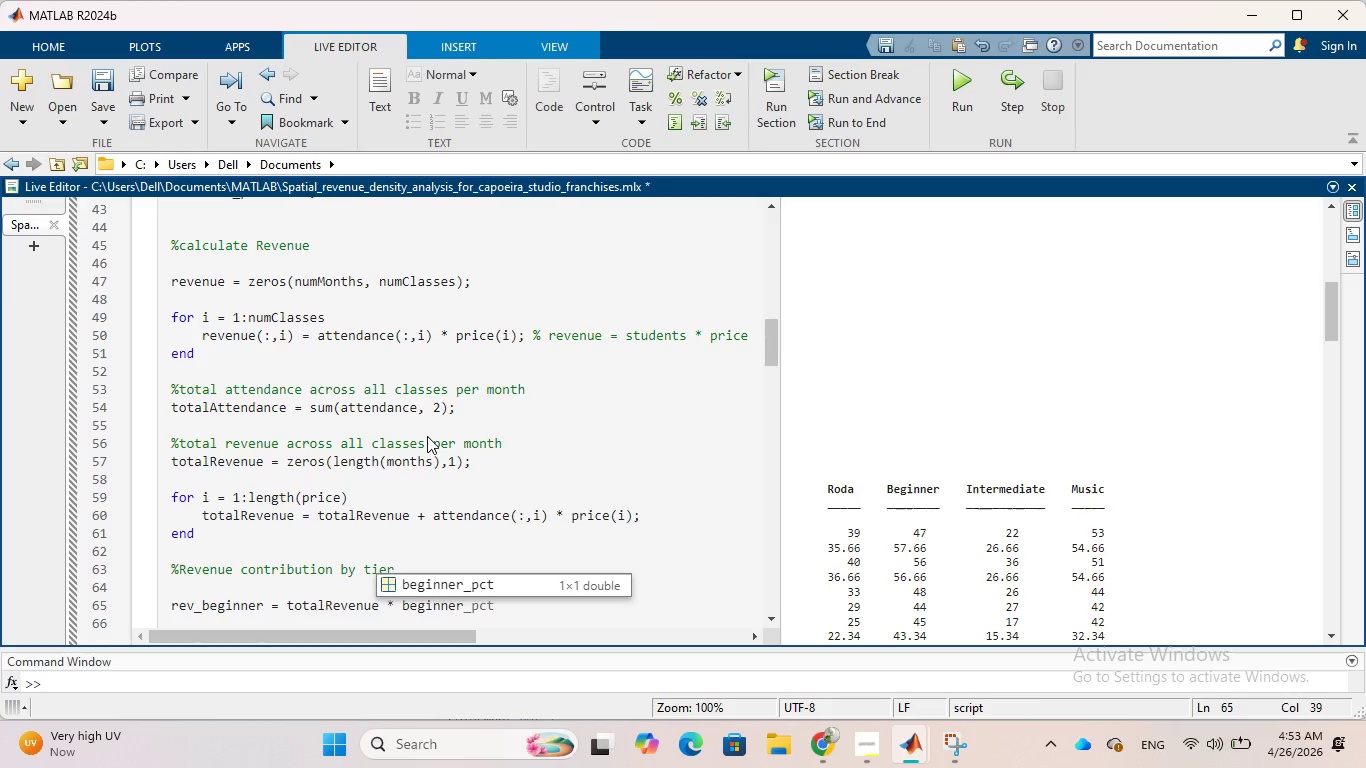 
key(Enter)
 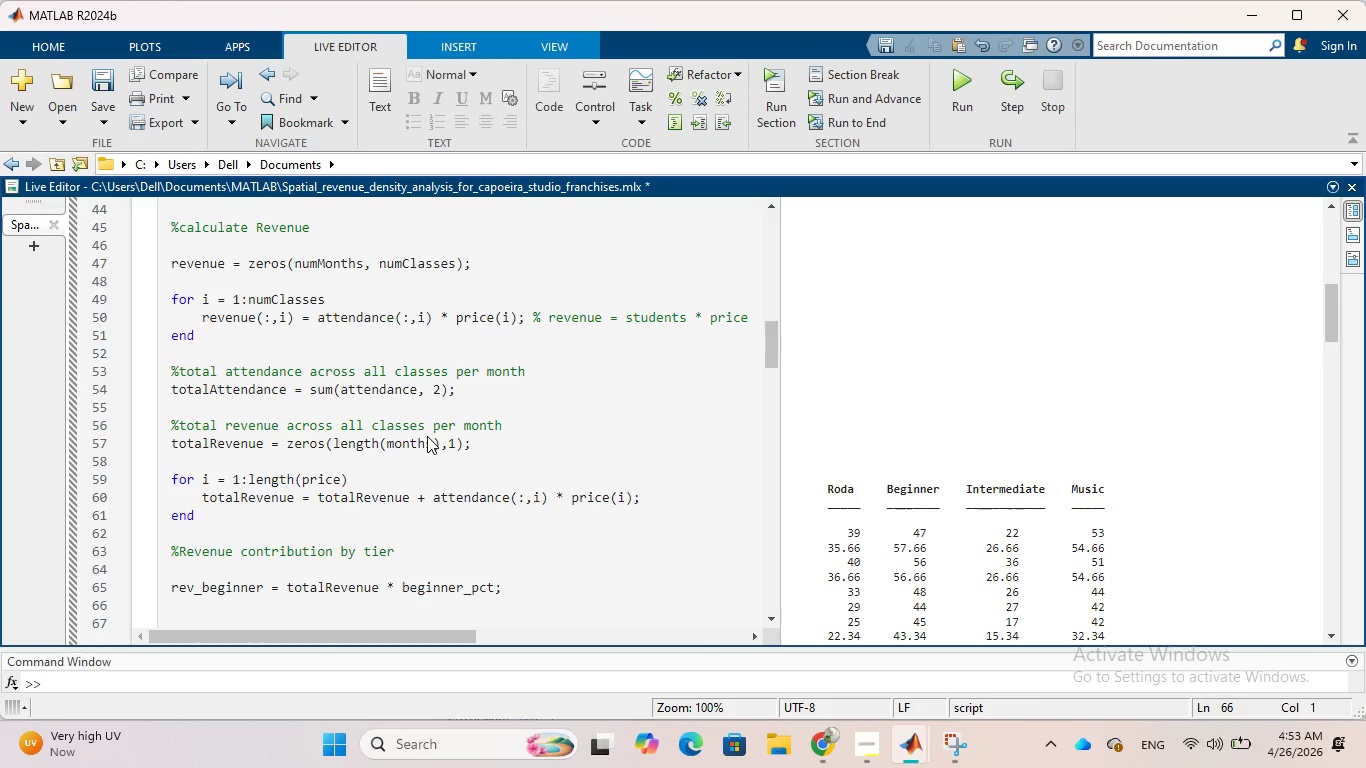 
wait(7.41)
 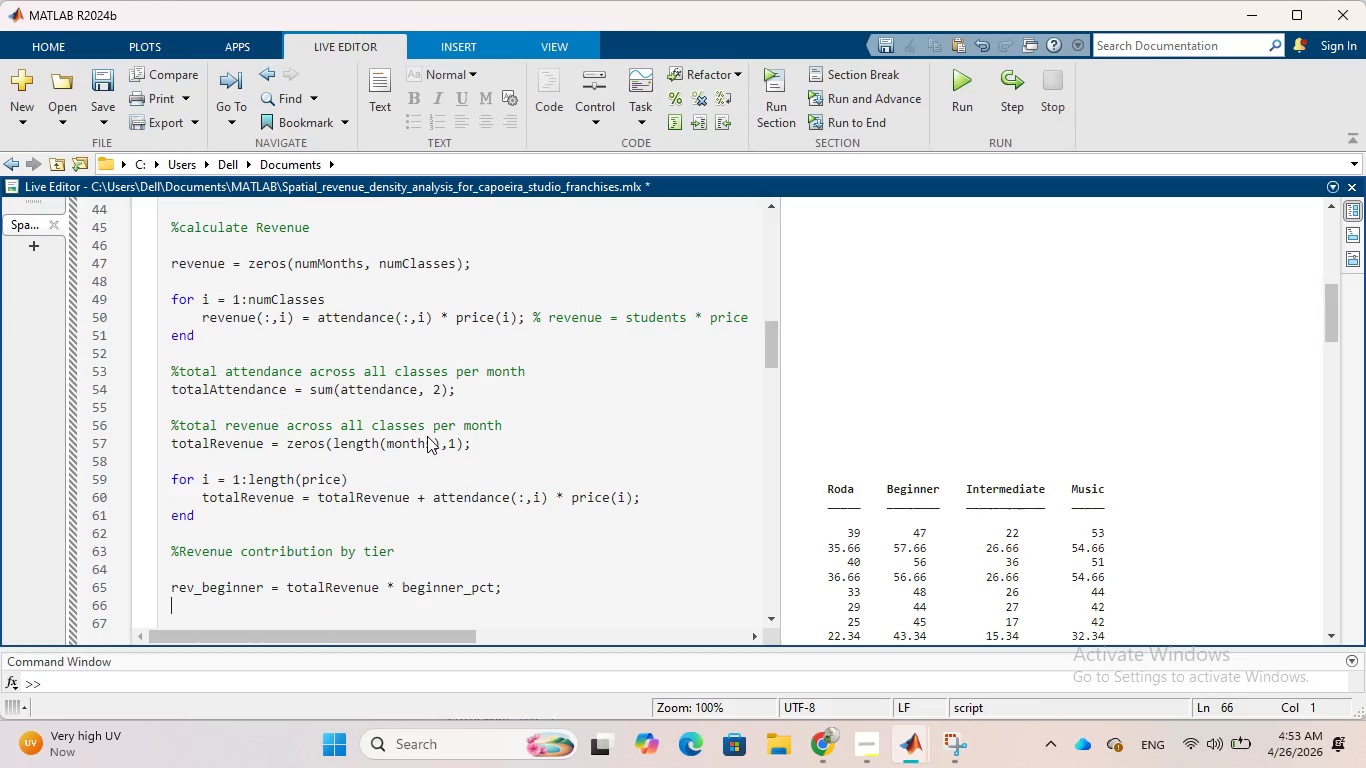 
type(rev_intermediate)
 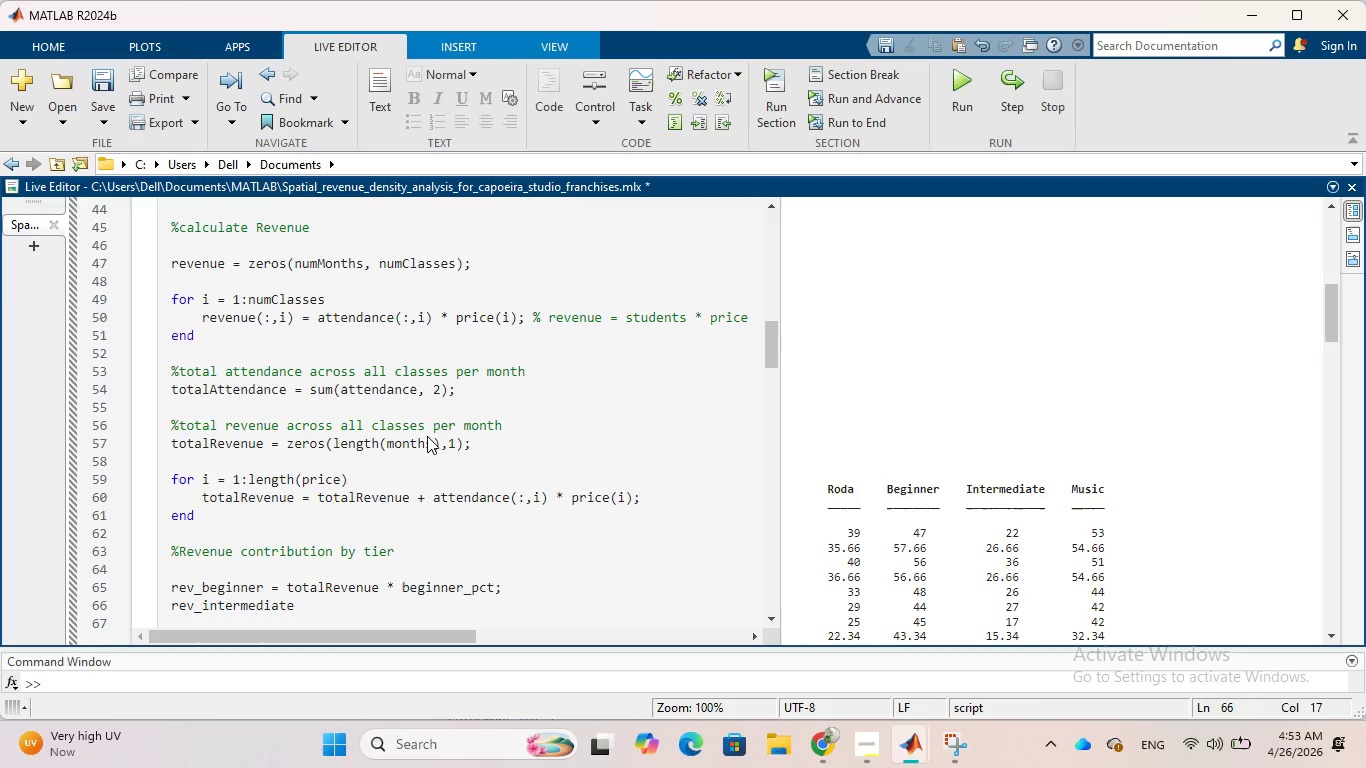 
key(Space)
 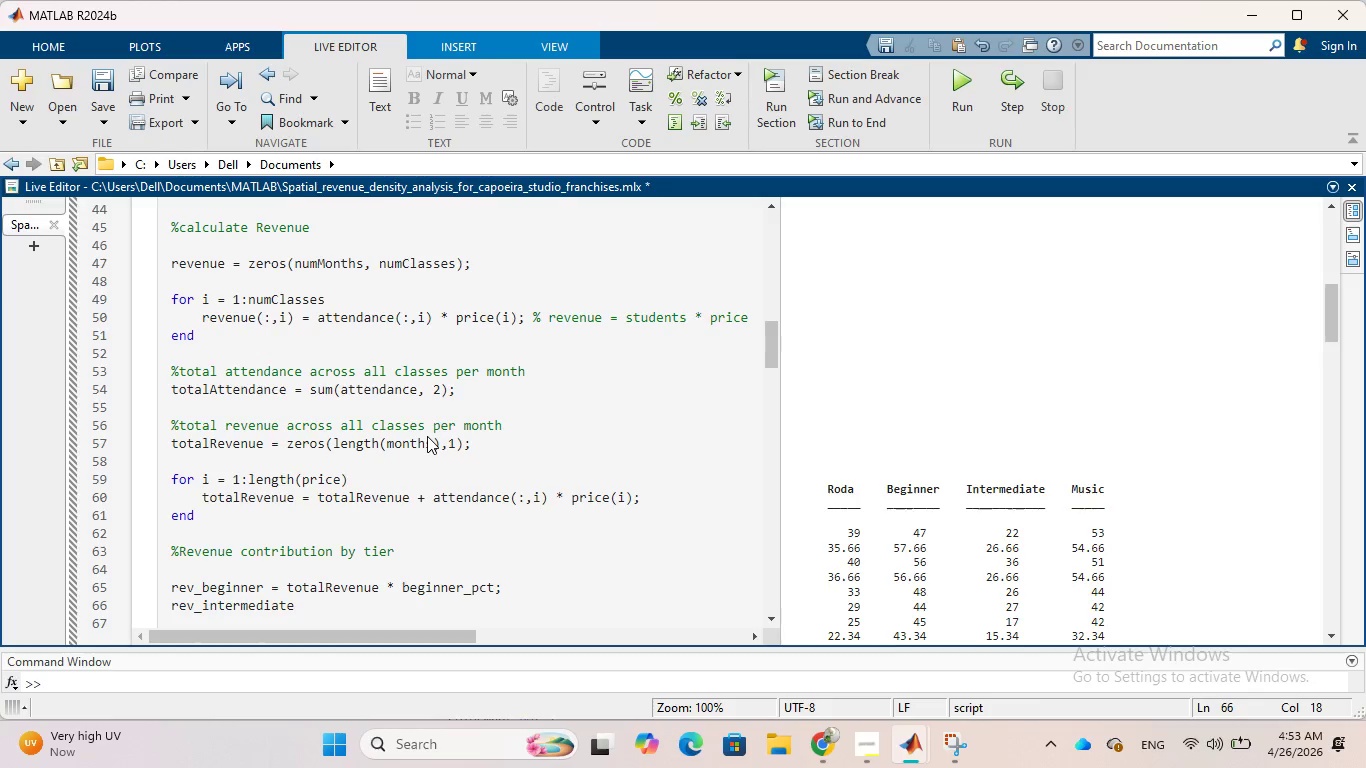 
key(Equal)
 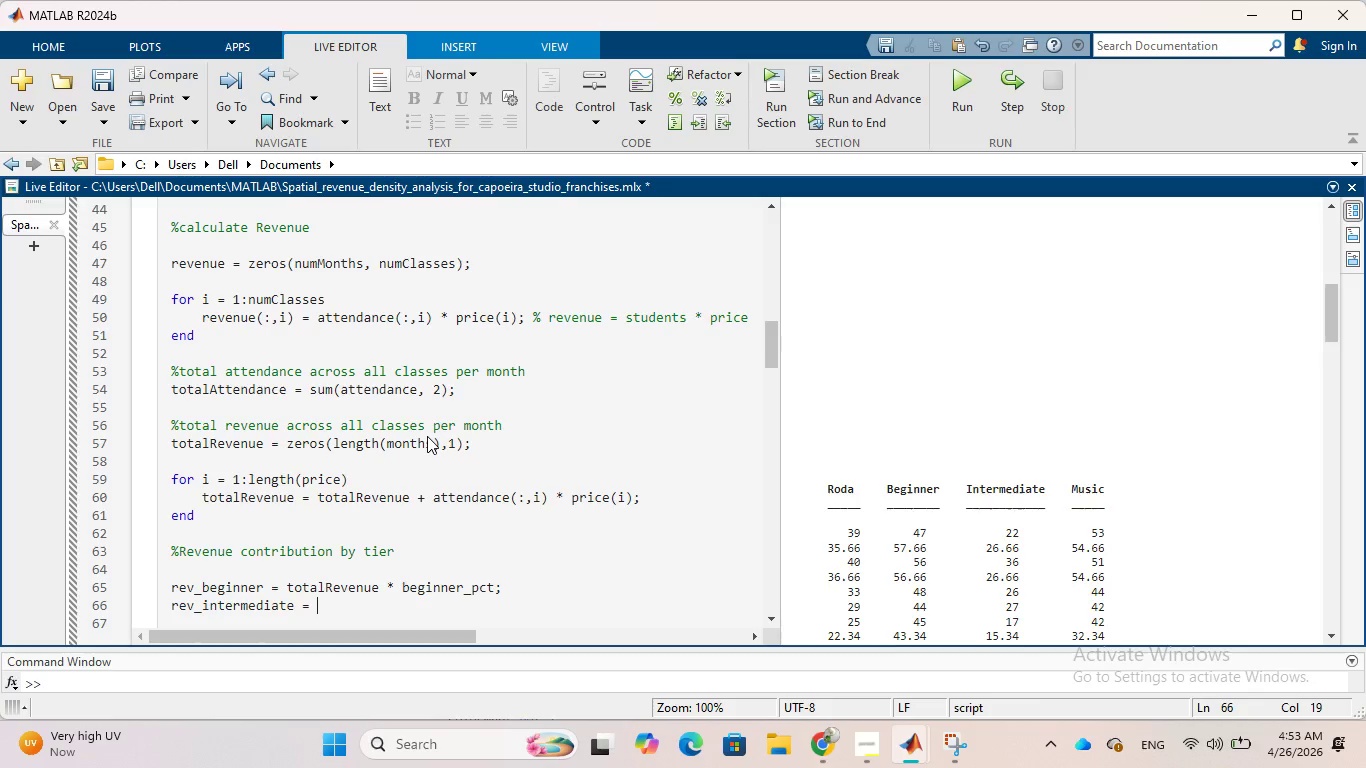 
key(Space)
 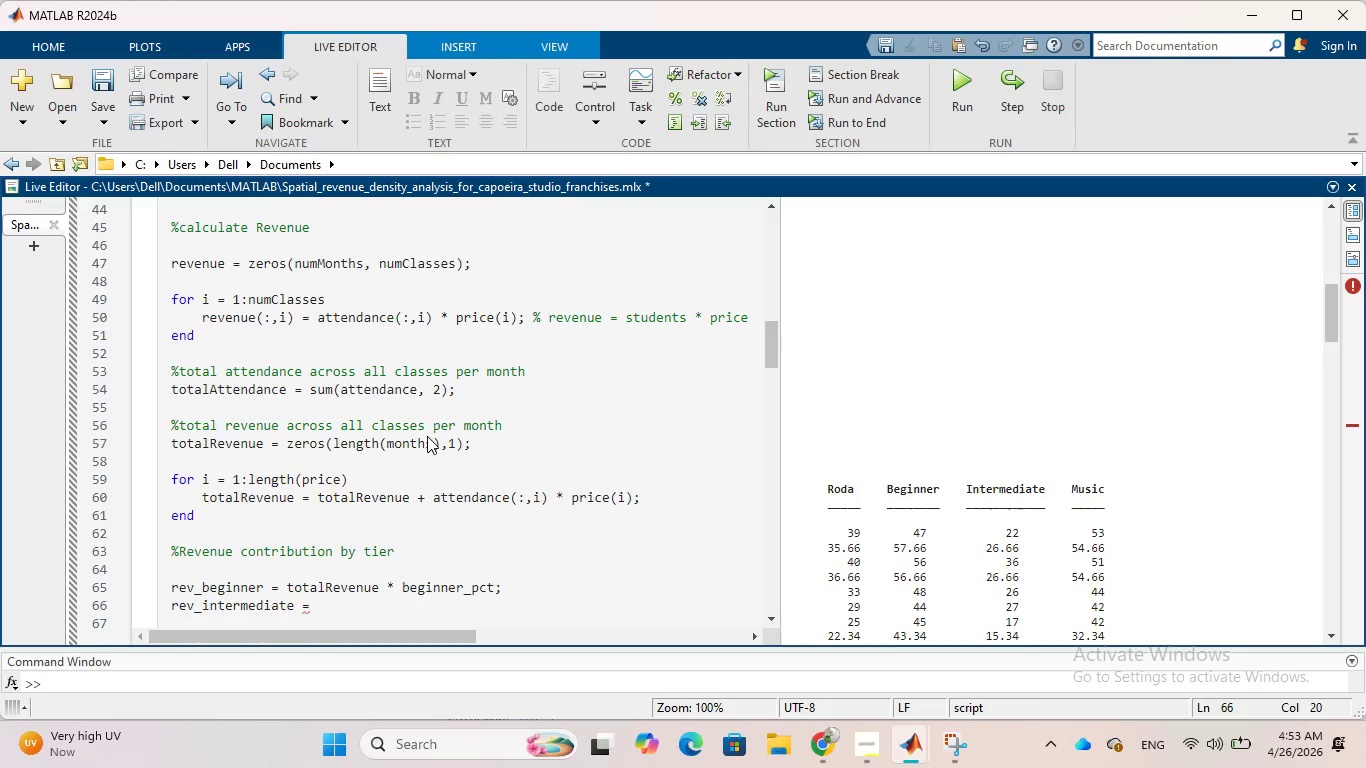 
type(tot)
 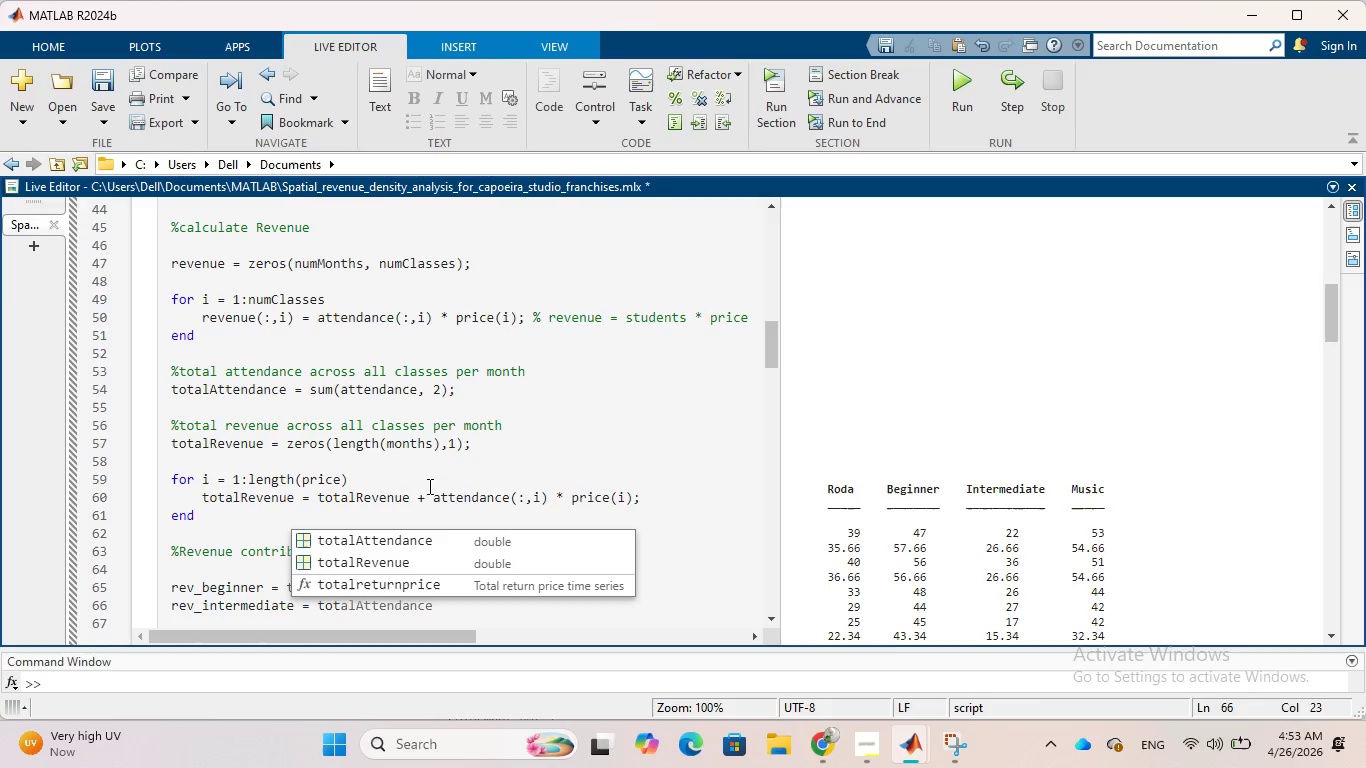 
left_click([422, 558])
 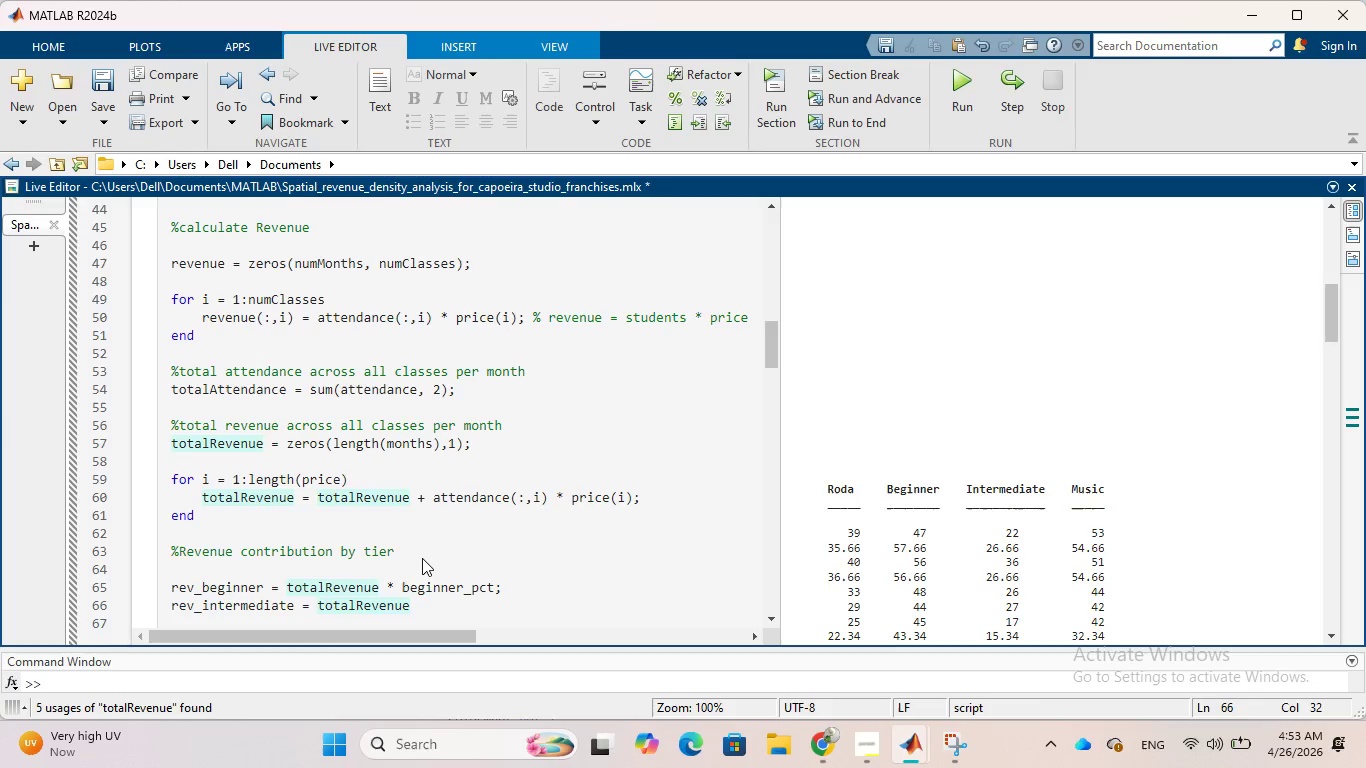 
type( * intermediate)
 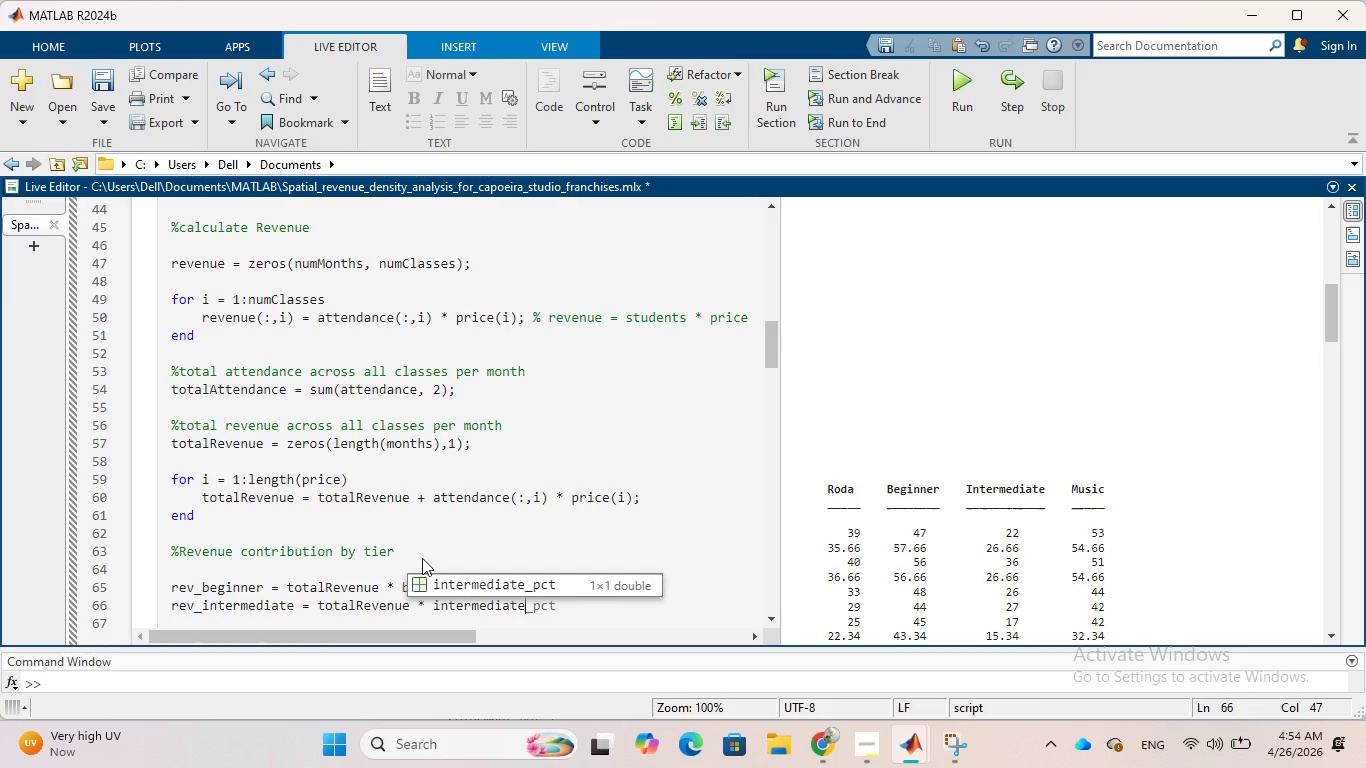 
left_click([481, 583])
 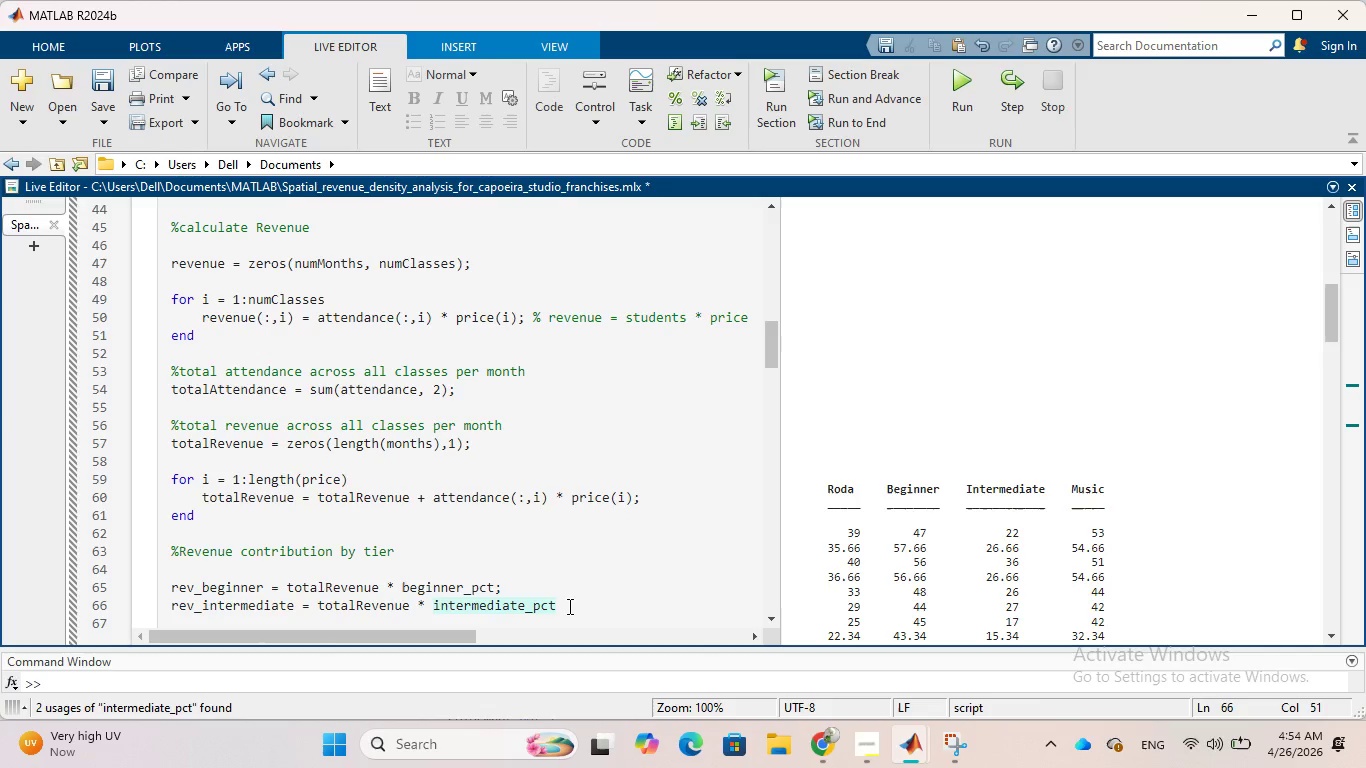 
key(Semicolon)
 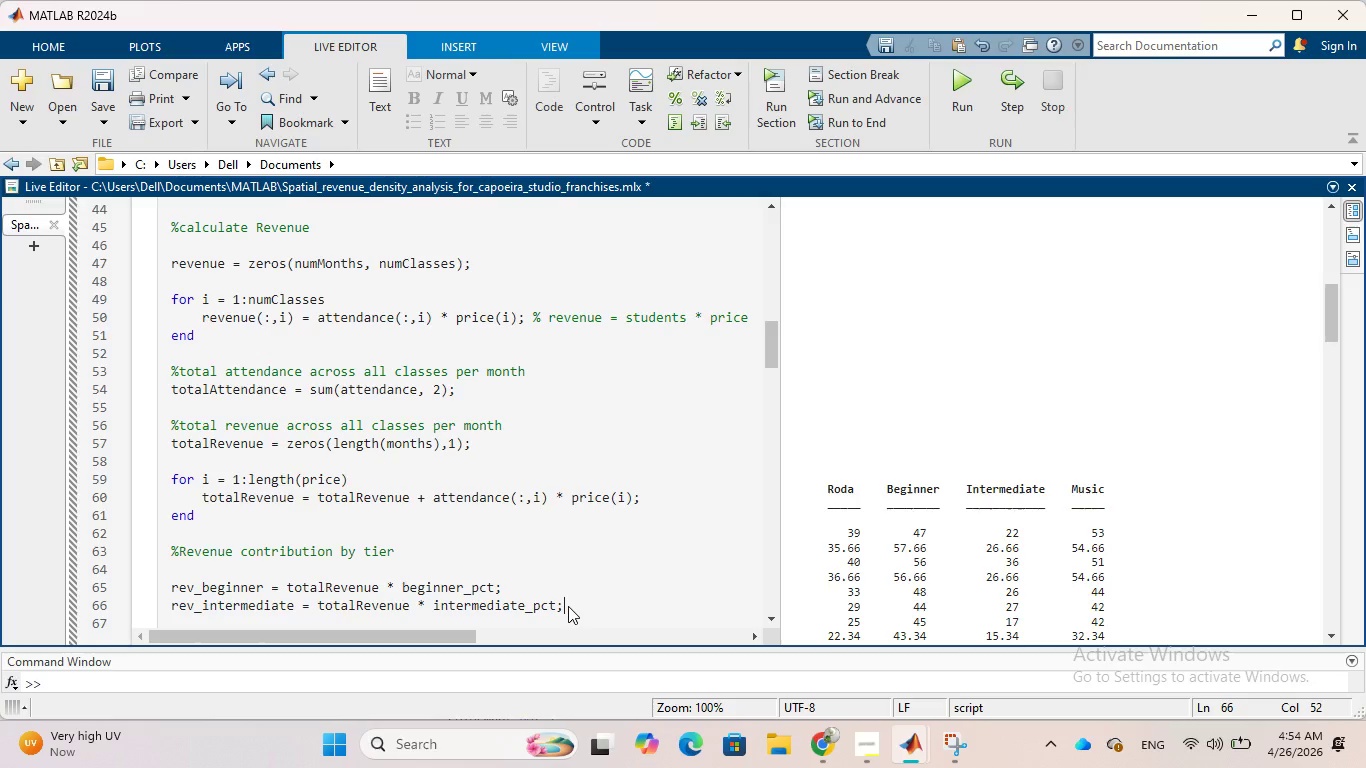 
wait(8.59)
 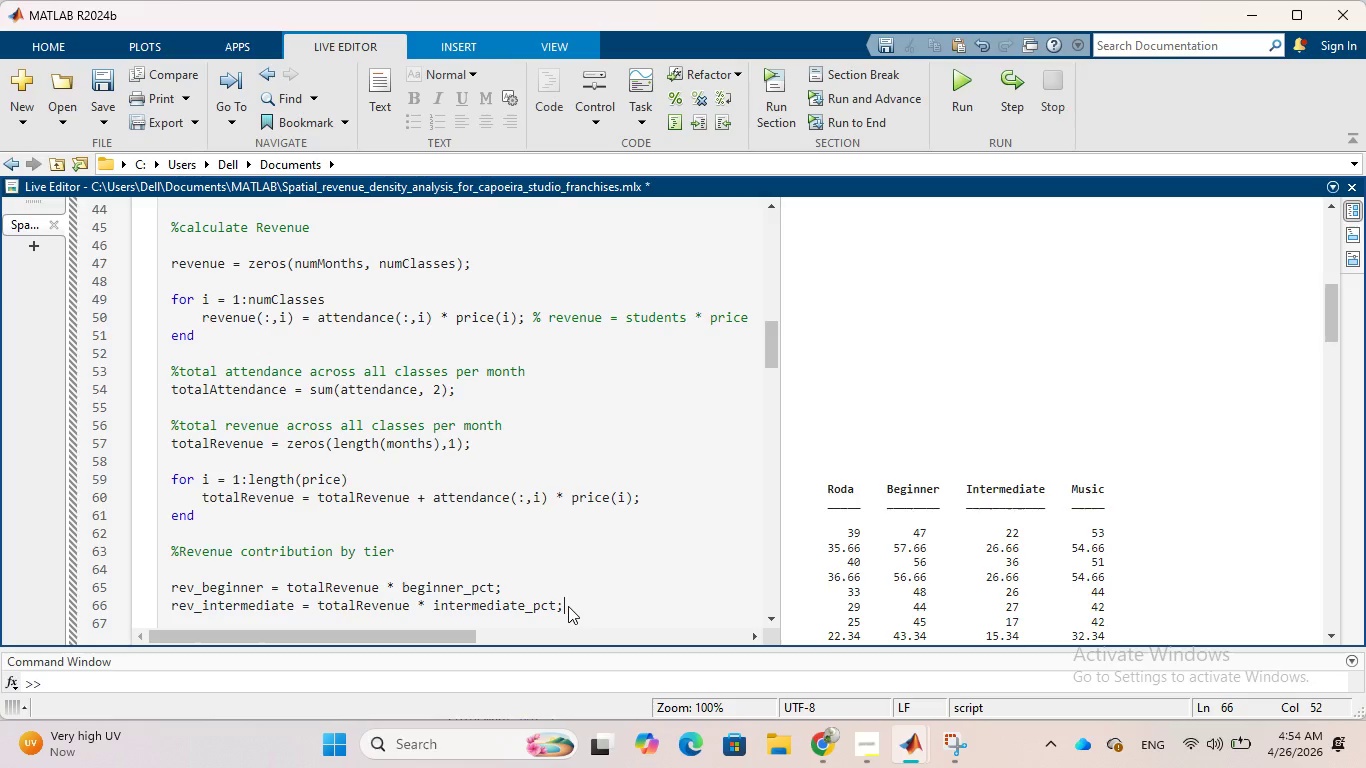 
key(Enter)
 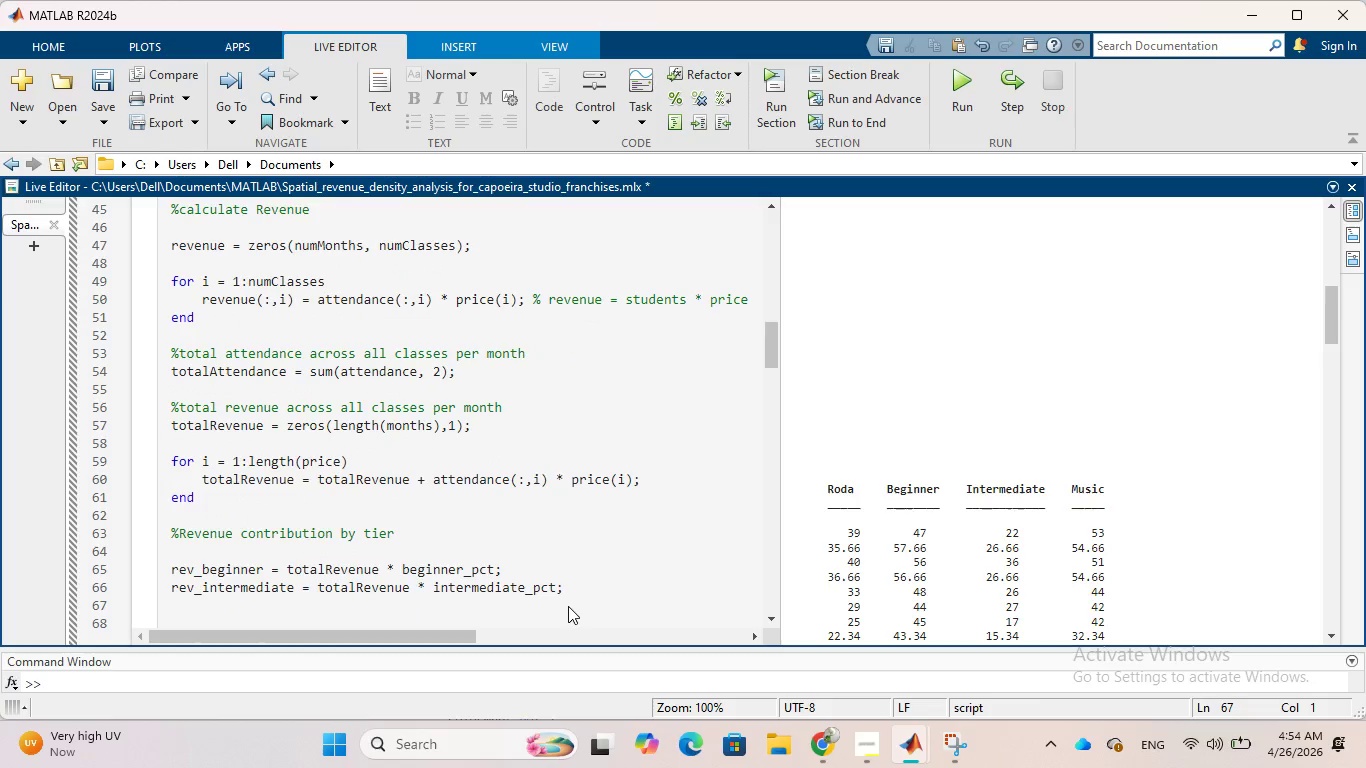 
type(rev)
 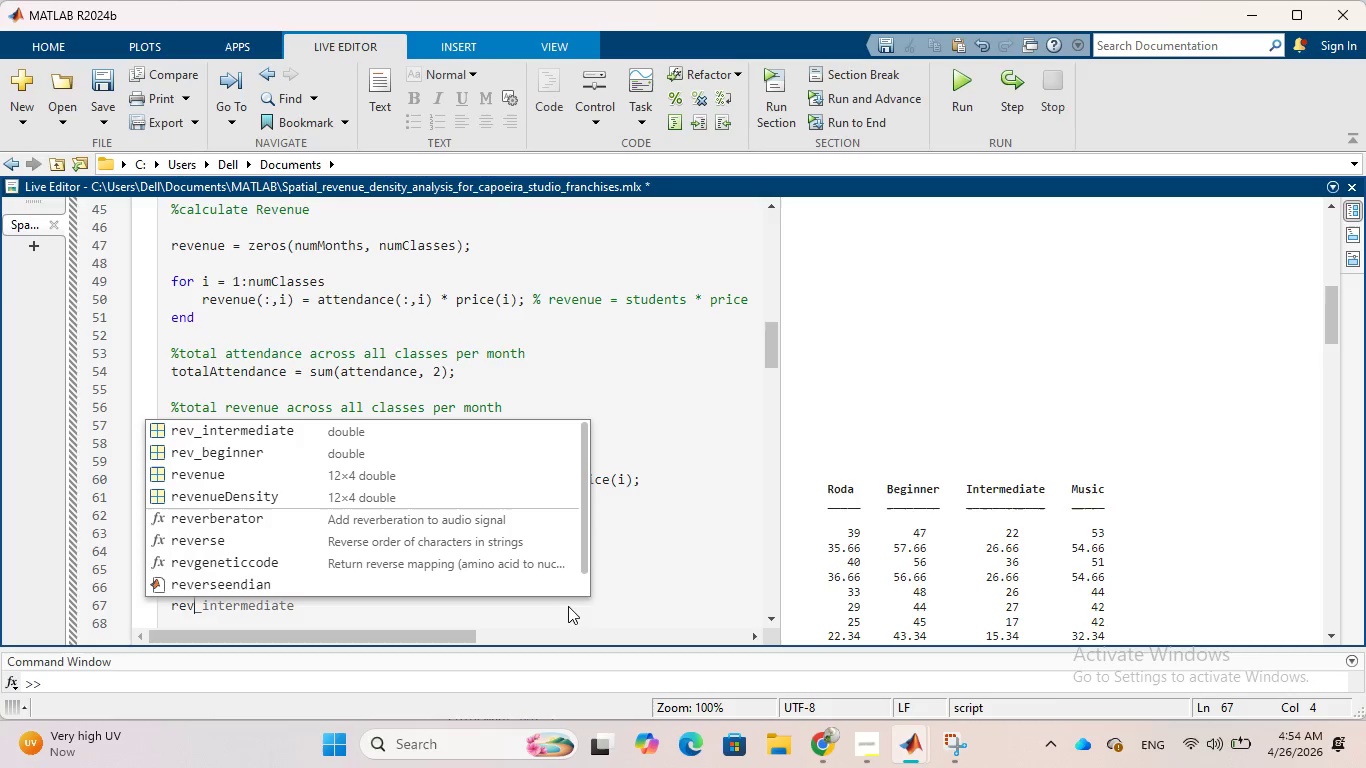 
wait(5.28)
 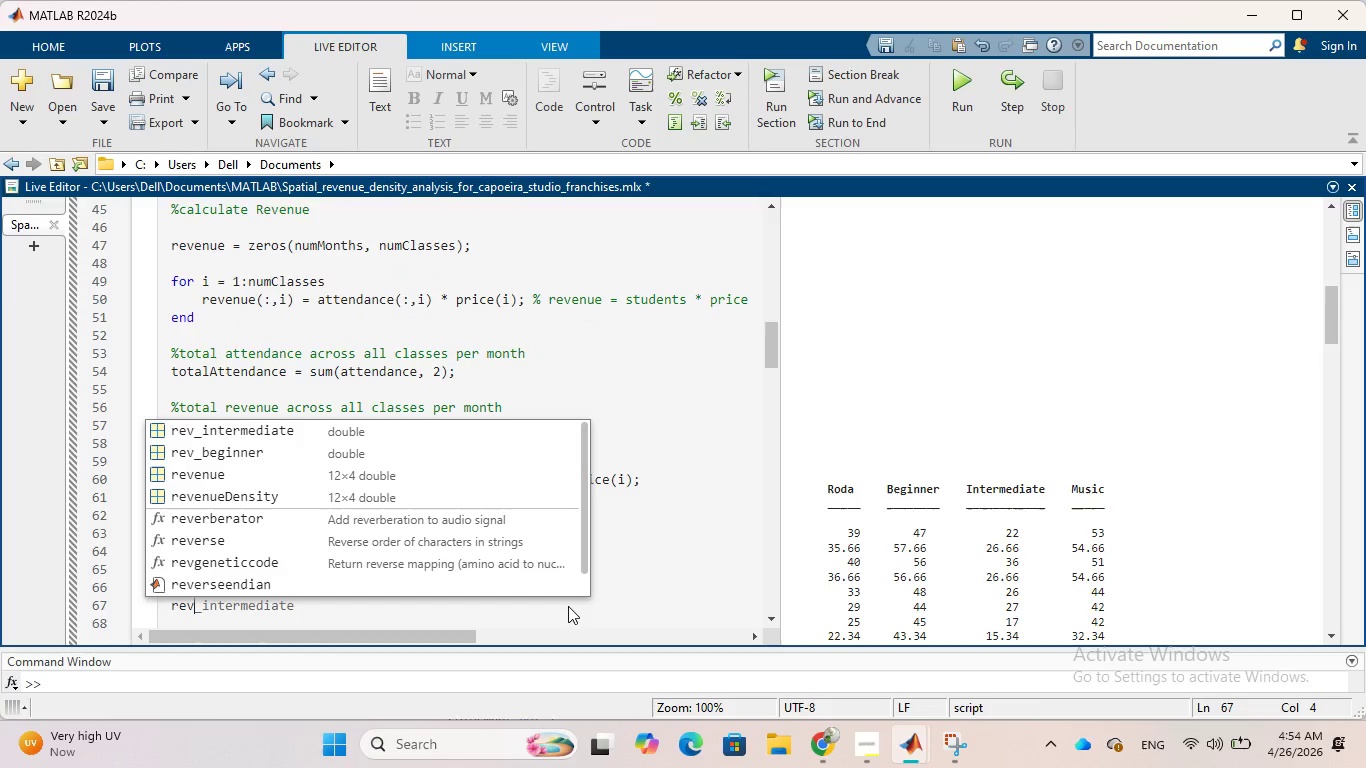 
type(_advanced)
 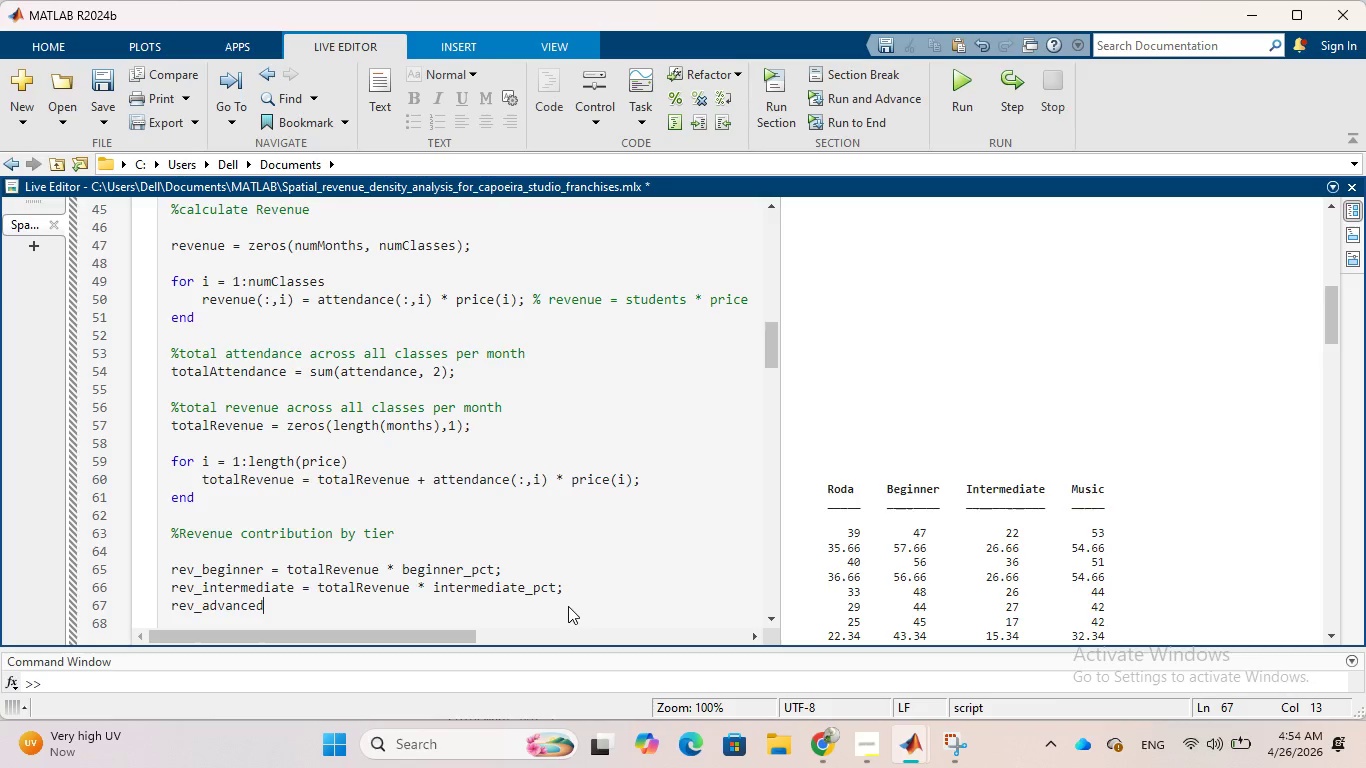 
type( = total)
 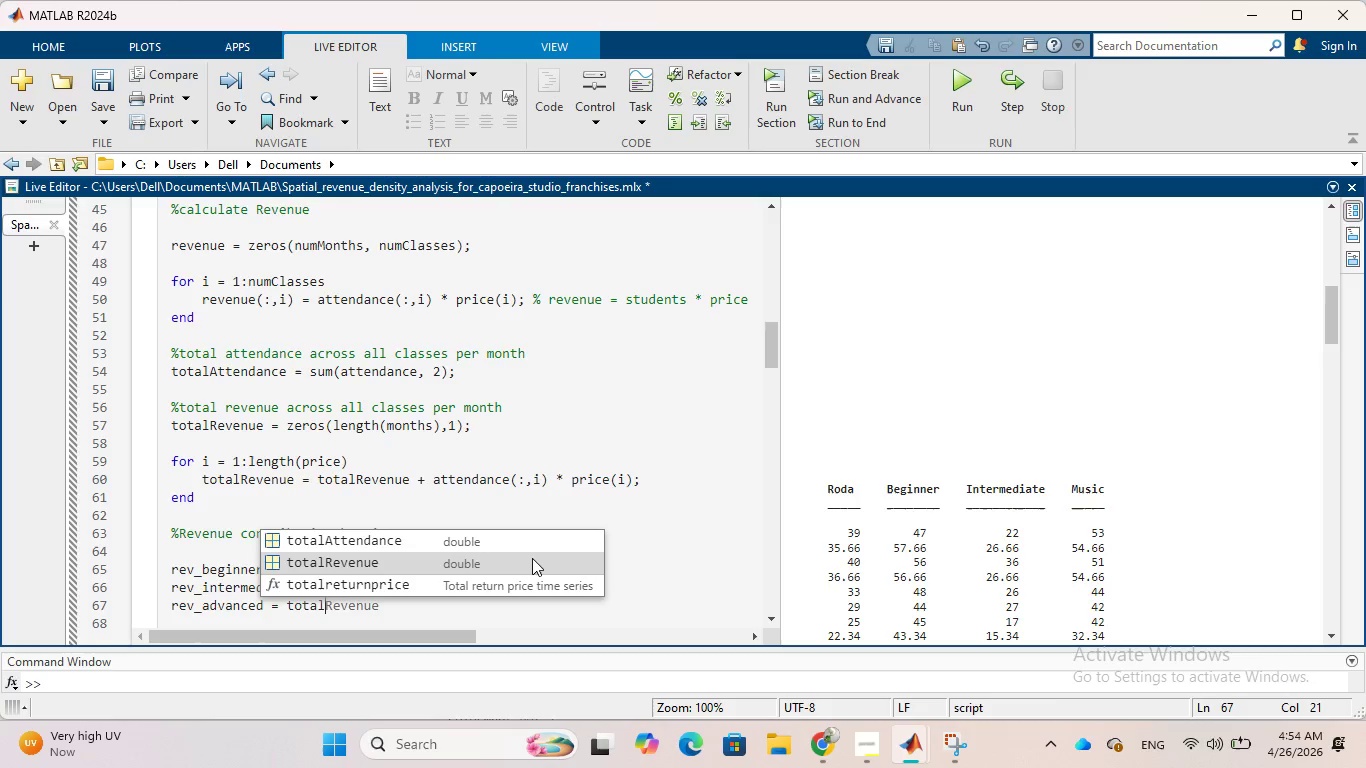 
left_click([532, 558])
 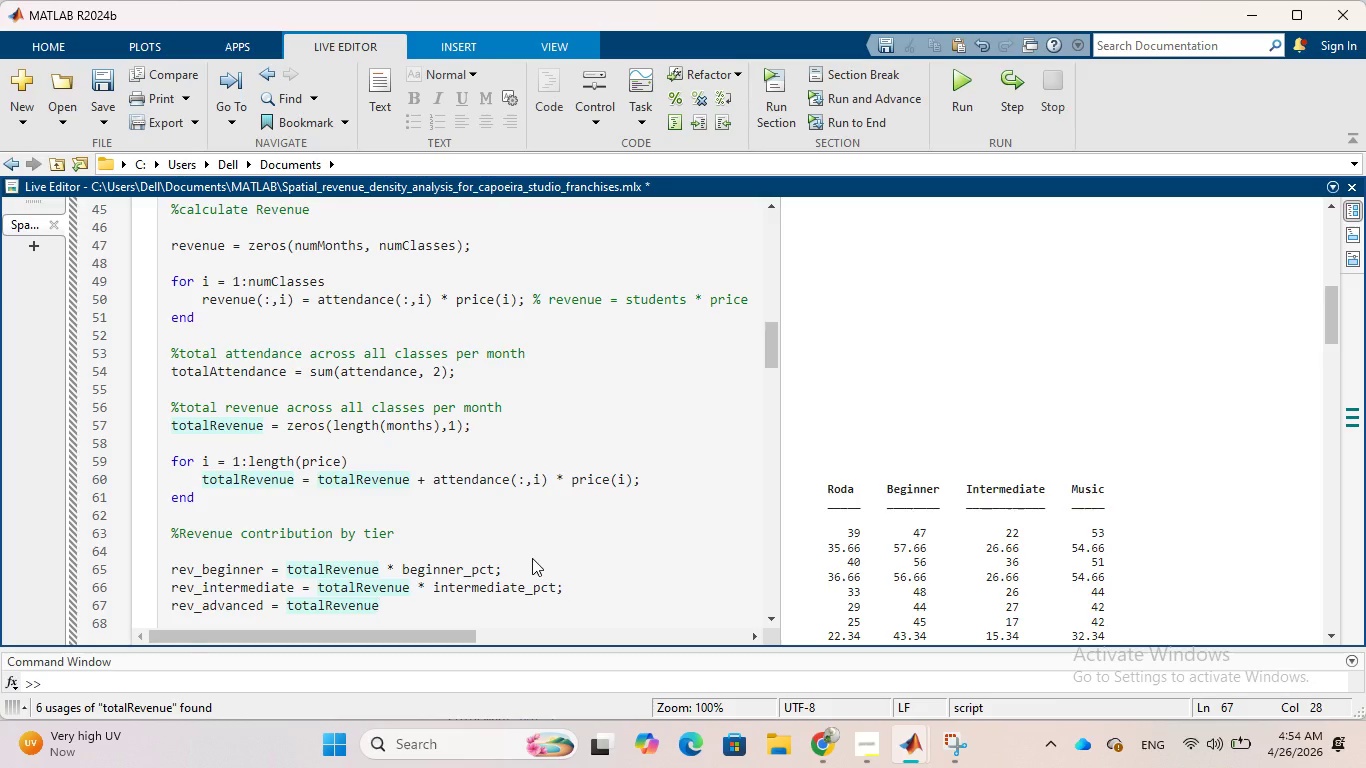 
wait(5.53)
 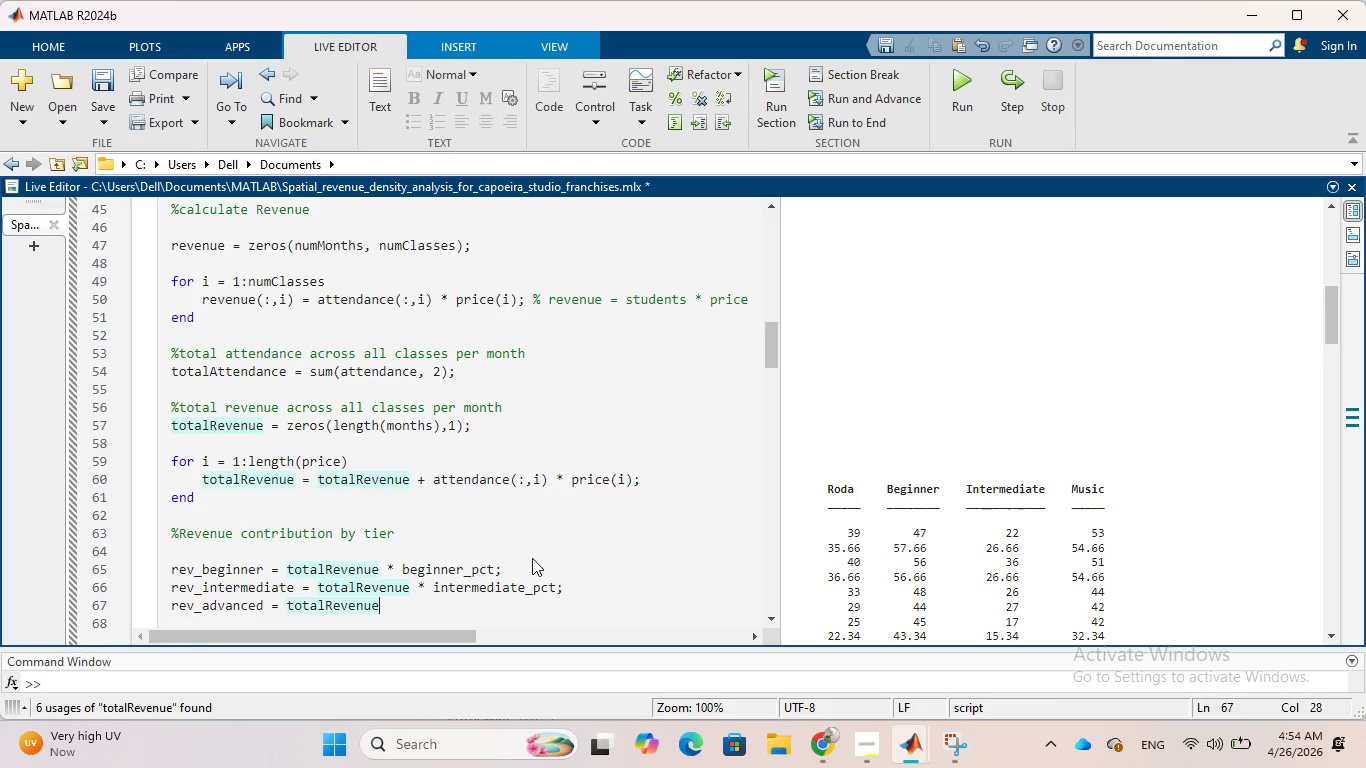 
key(Space)
 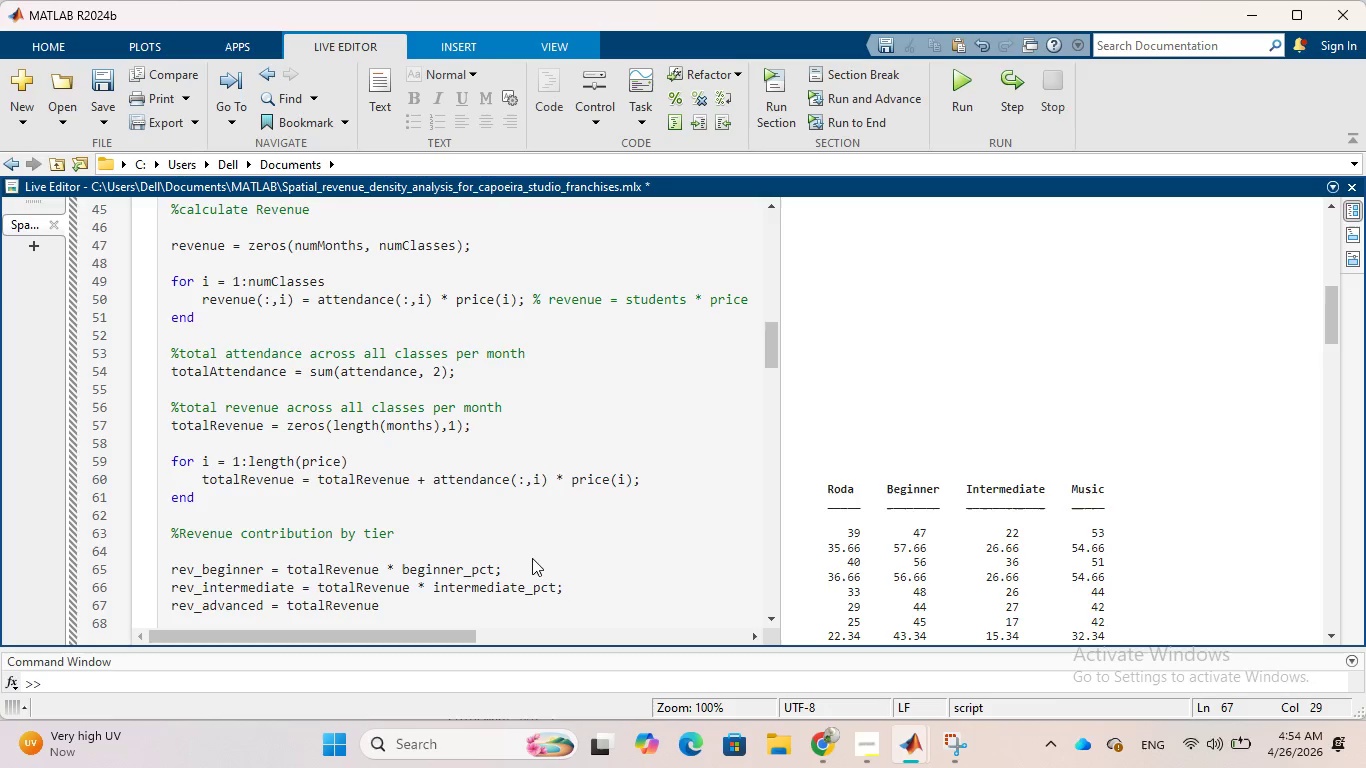 
key(Shift+8)
 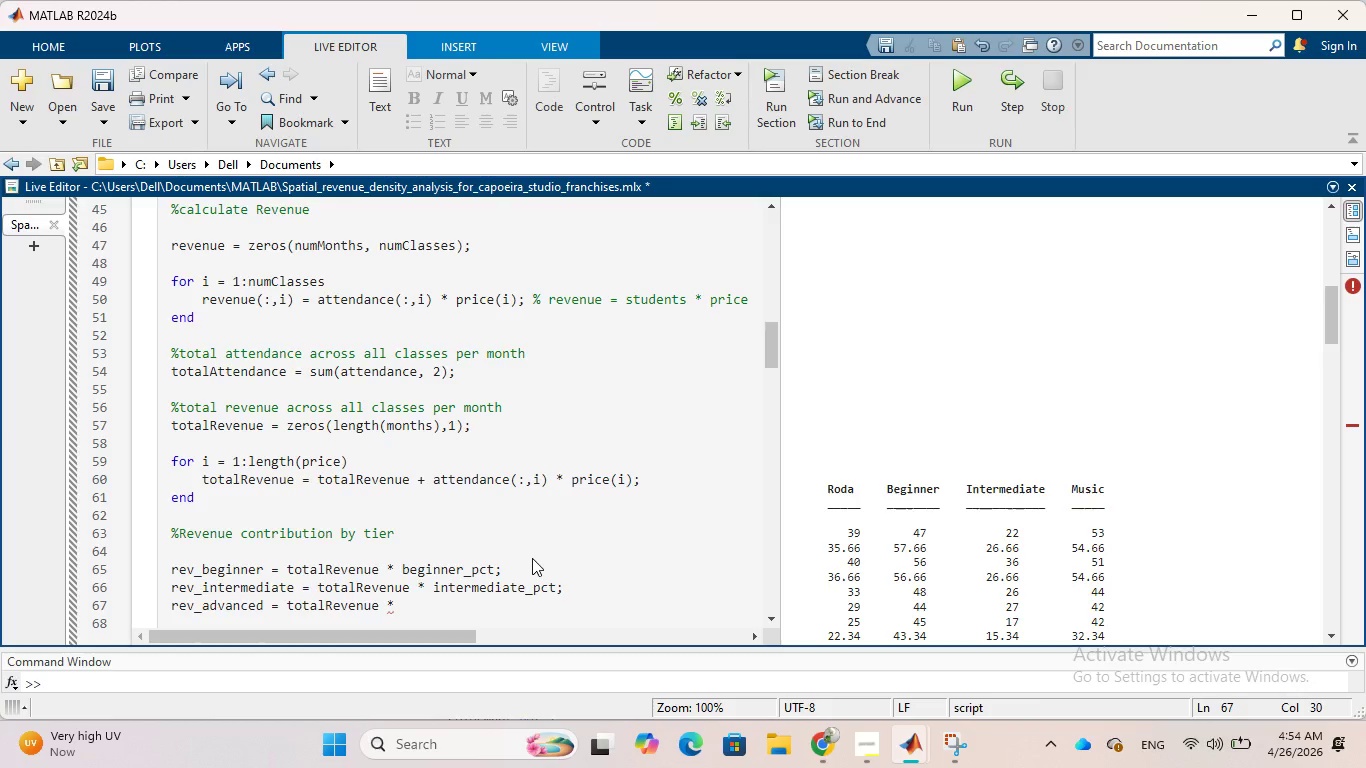 
key(Space)
 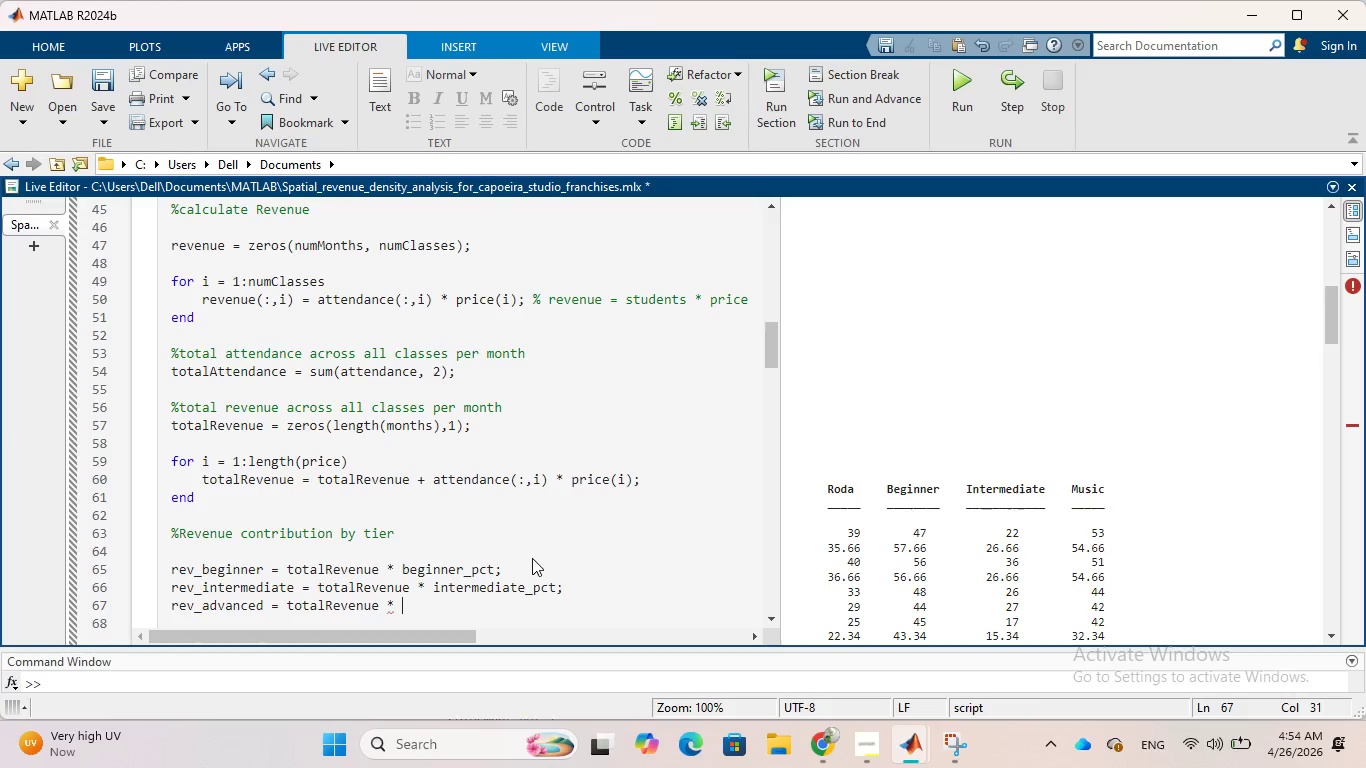 
type(adv)
 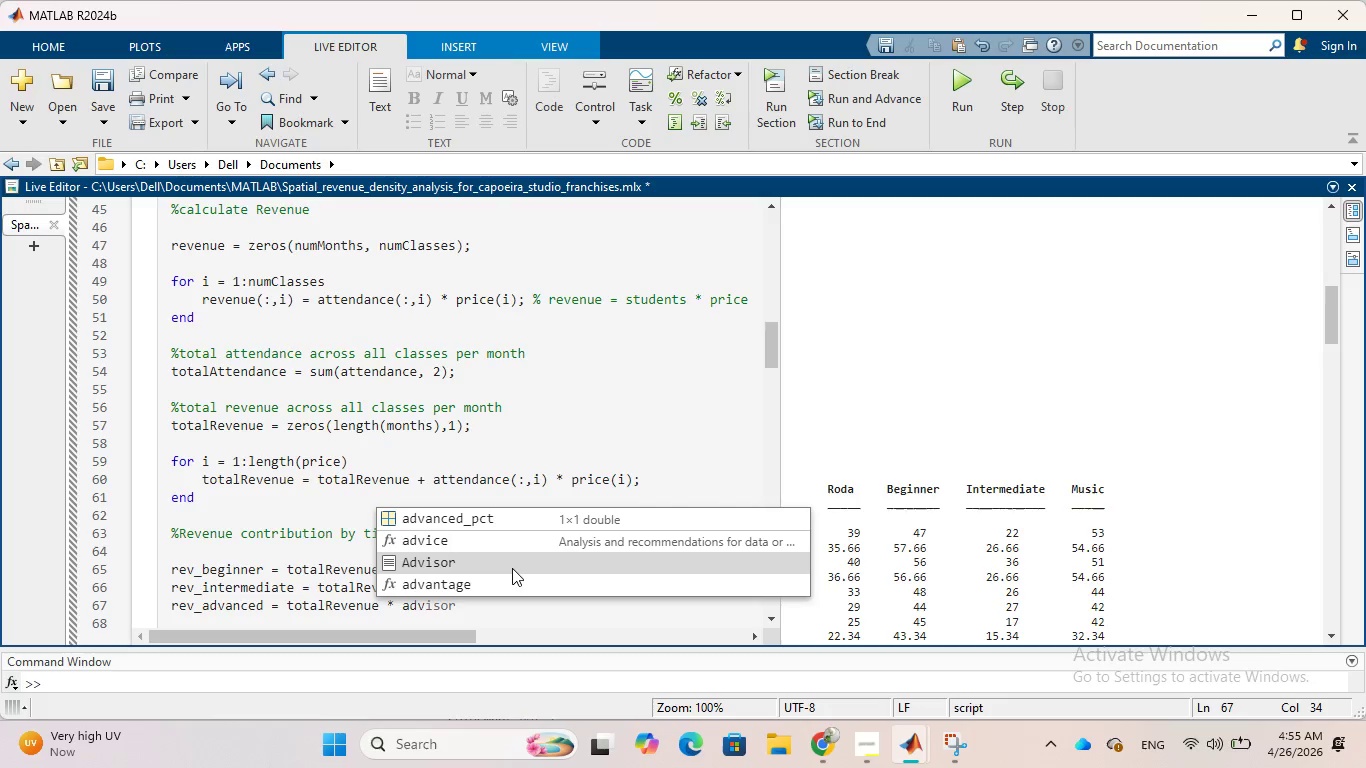 
left_click([508, 516])
 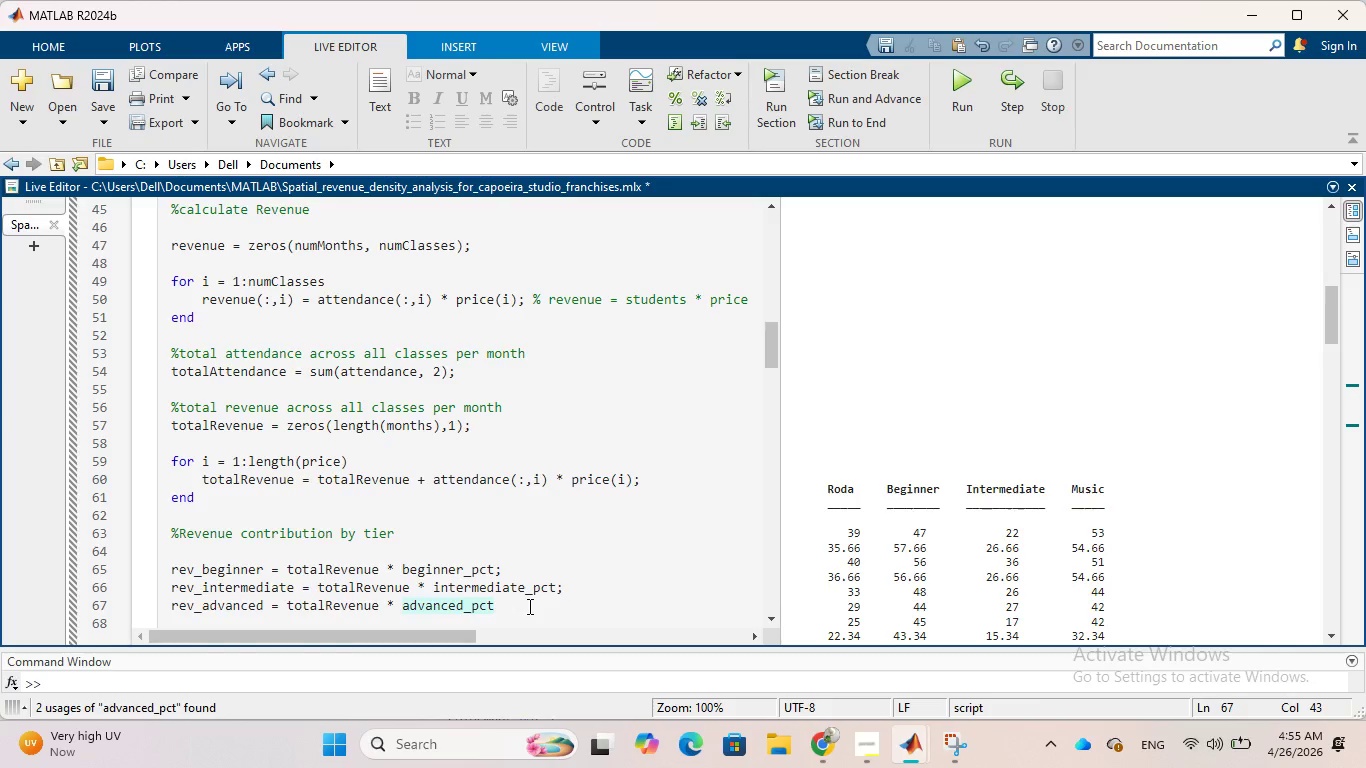 
left_click([528, 606])
 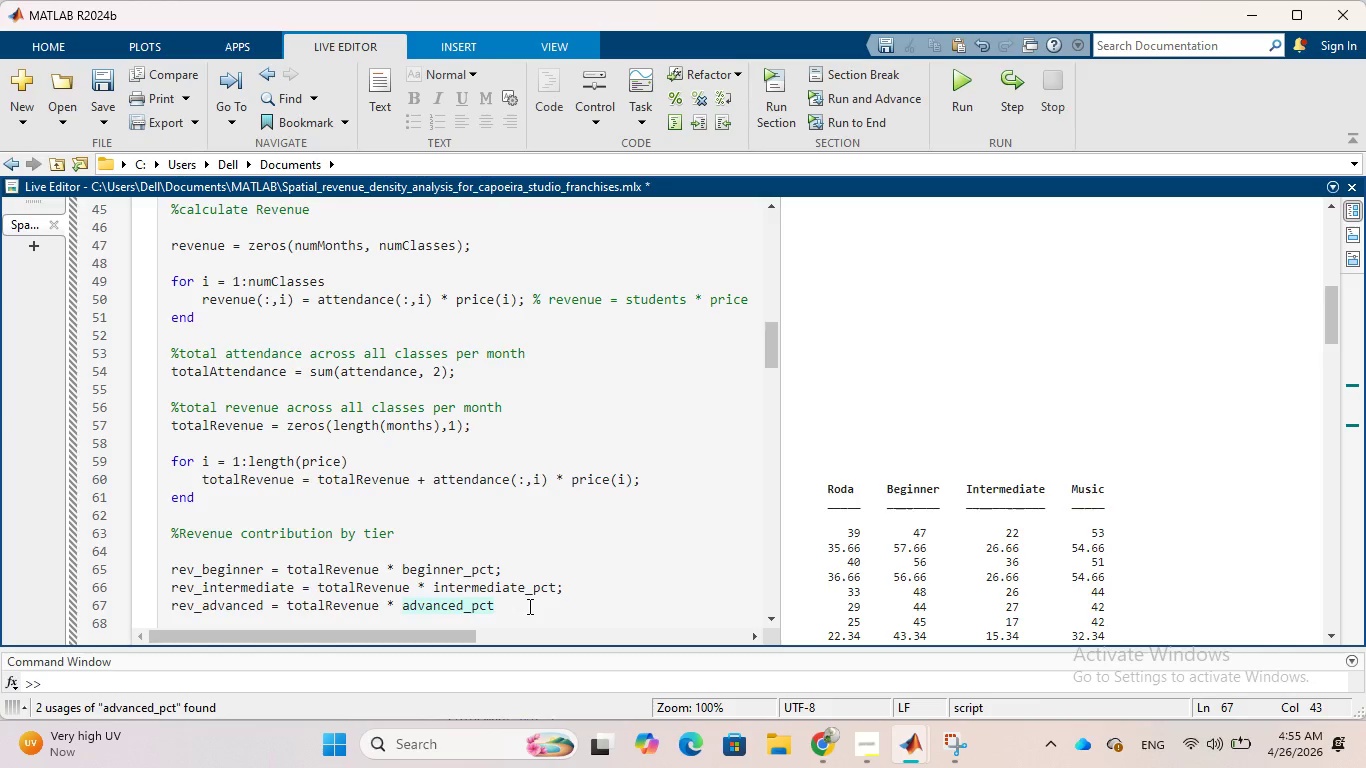 
key(Semicolon)
 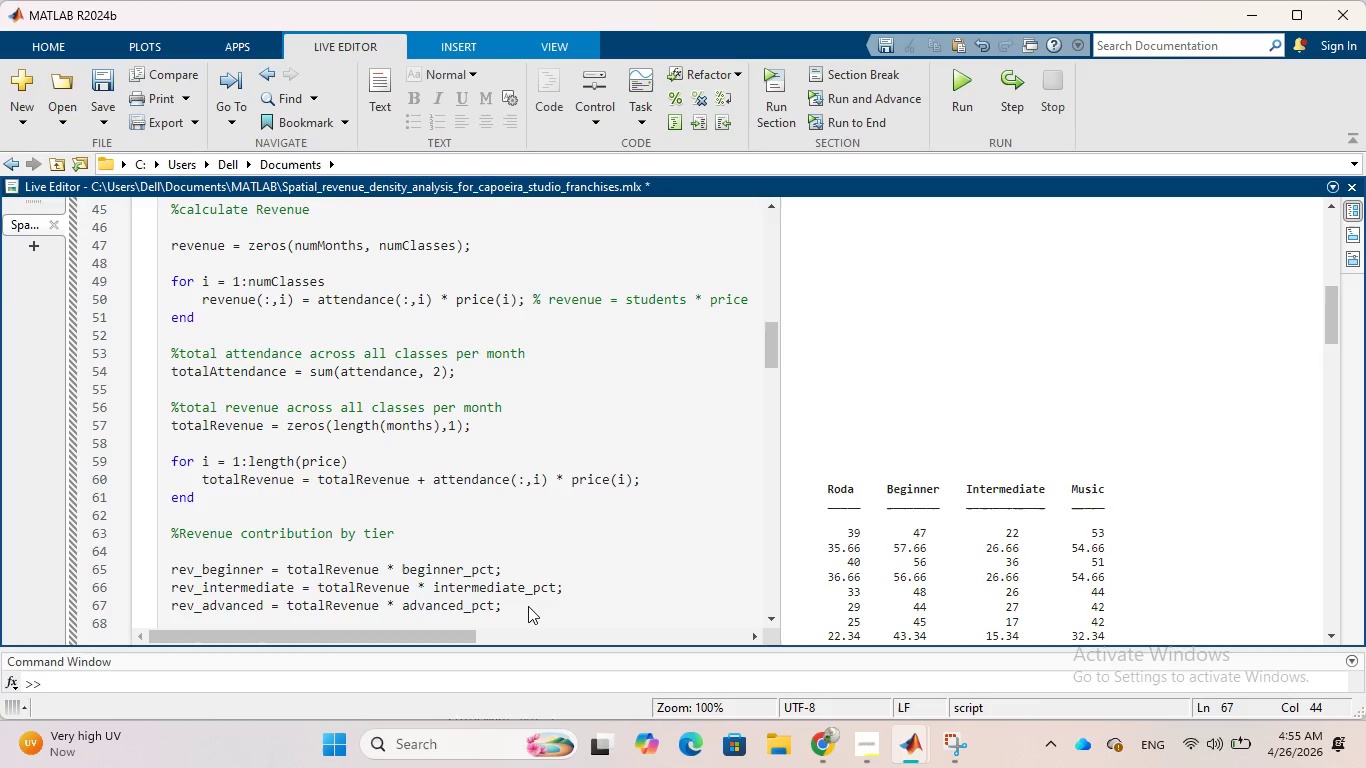 
wait(14.48)
 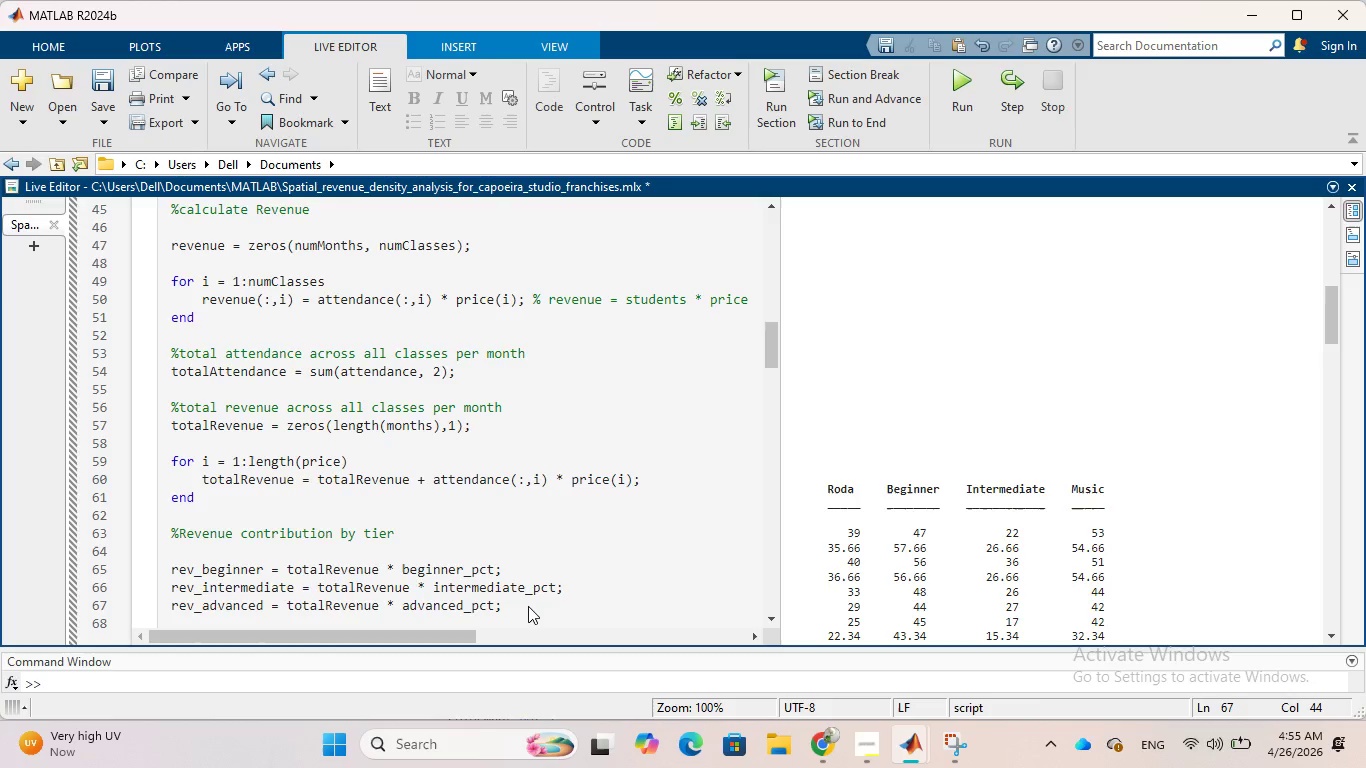 
left_click([551, 492])
 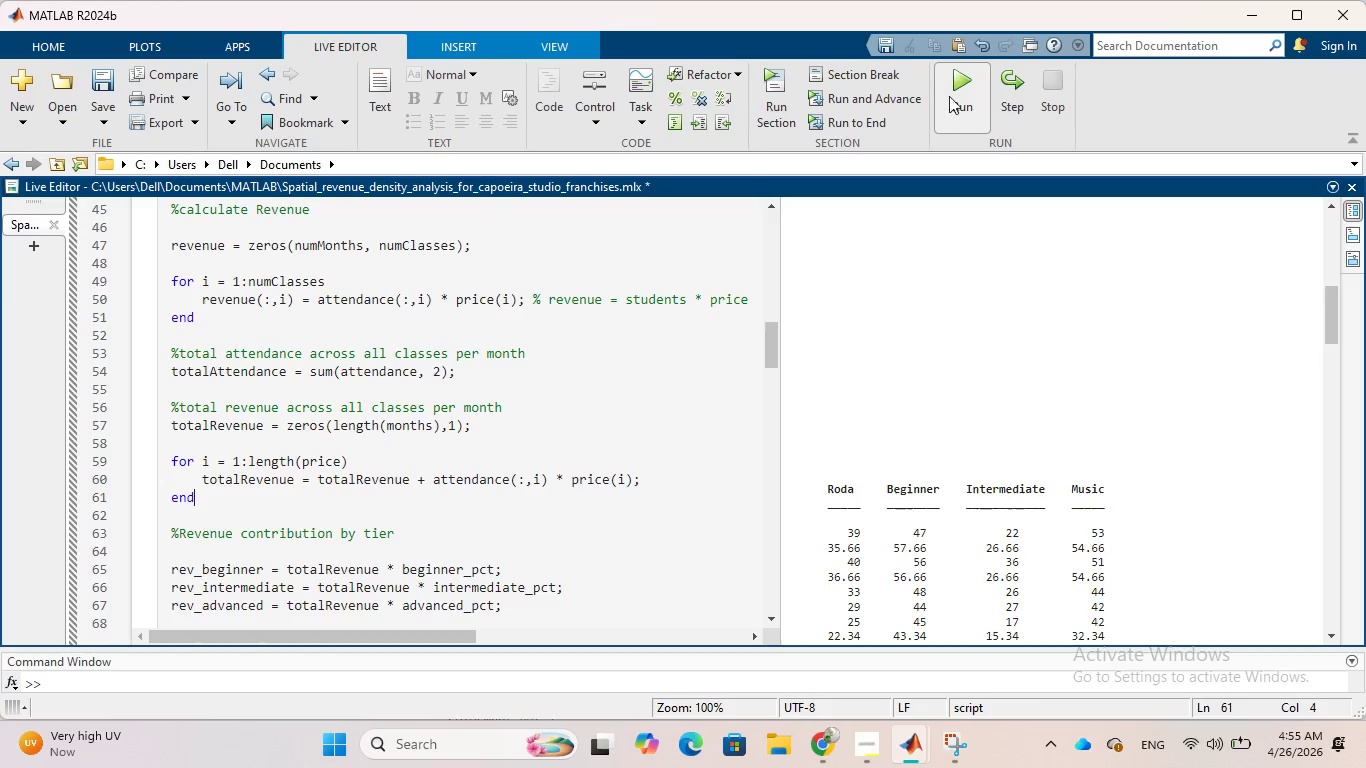 
left_click([957, 83])
 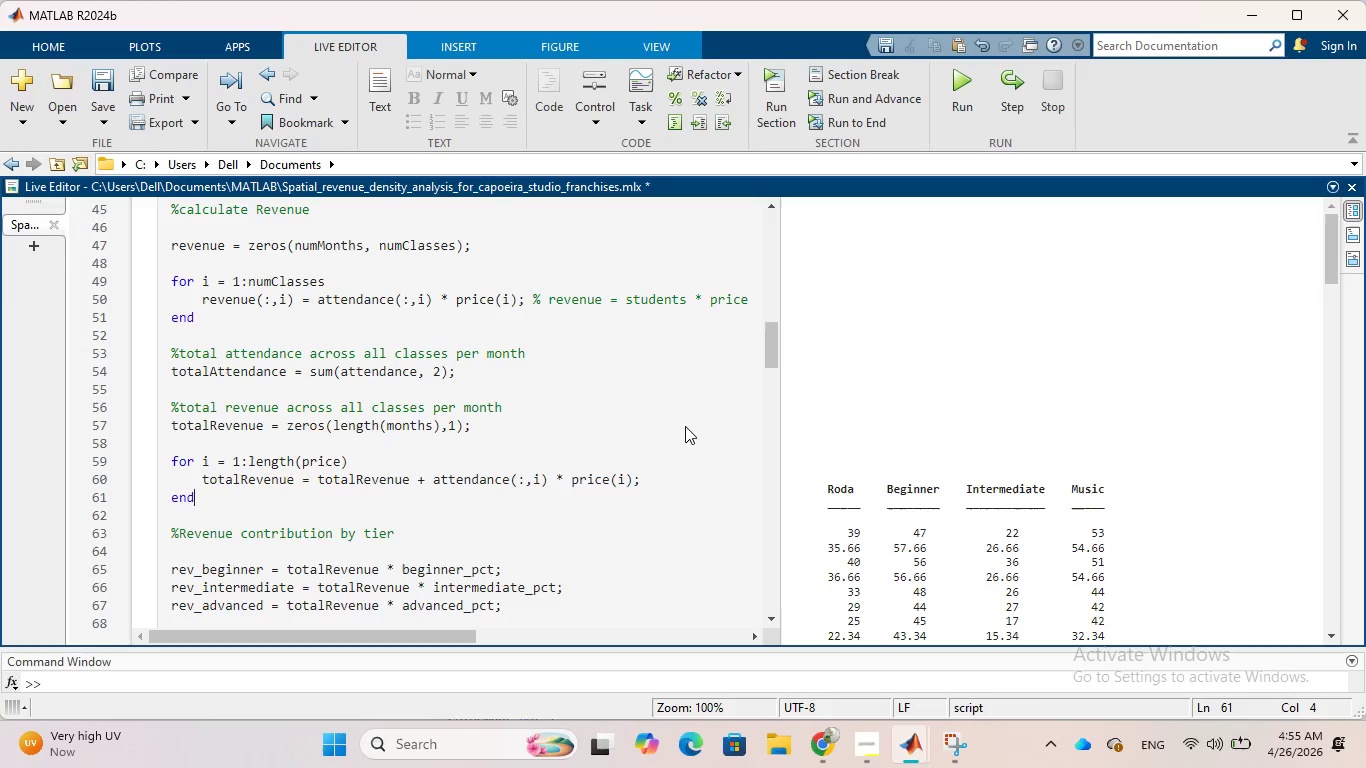 
wait(20.47)
 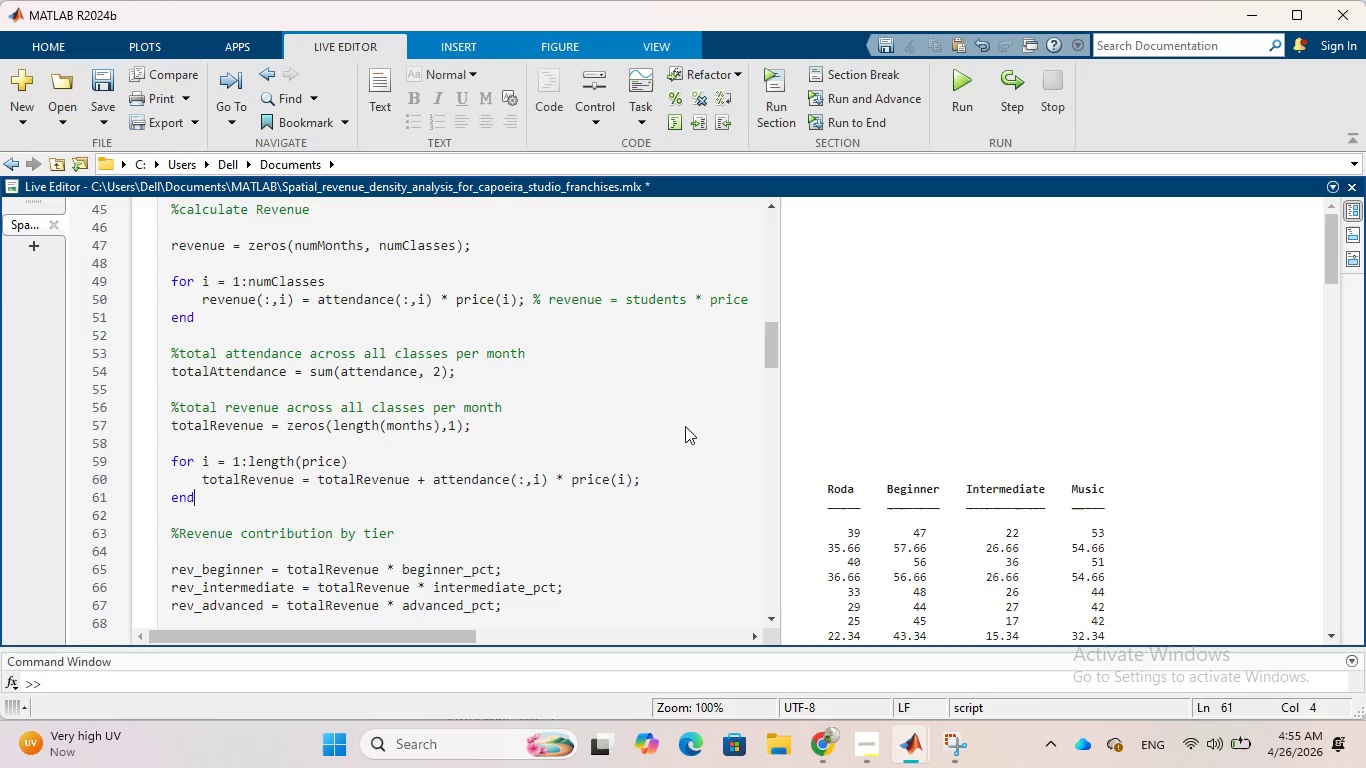 
scroll: coordinate [627, 421], scroll_direction: down, amount: 39.0
 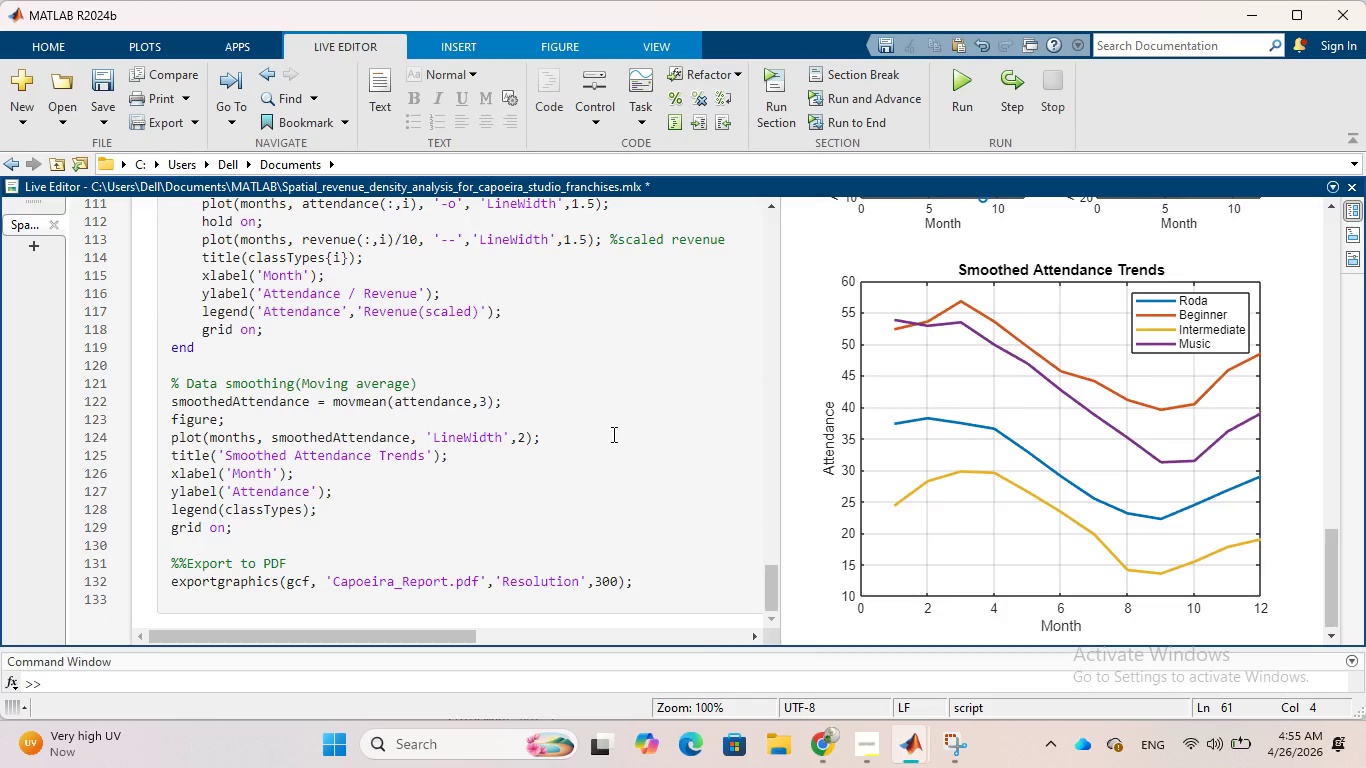 
scroll: coordinate [612, 434], scroll_direction: up, amount: 3.0
 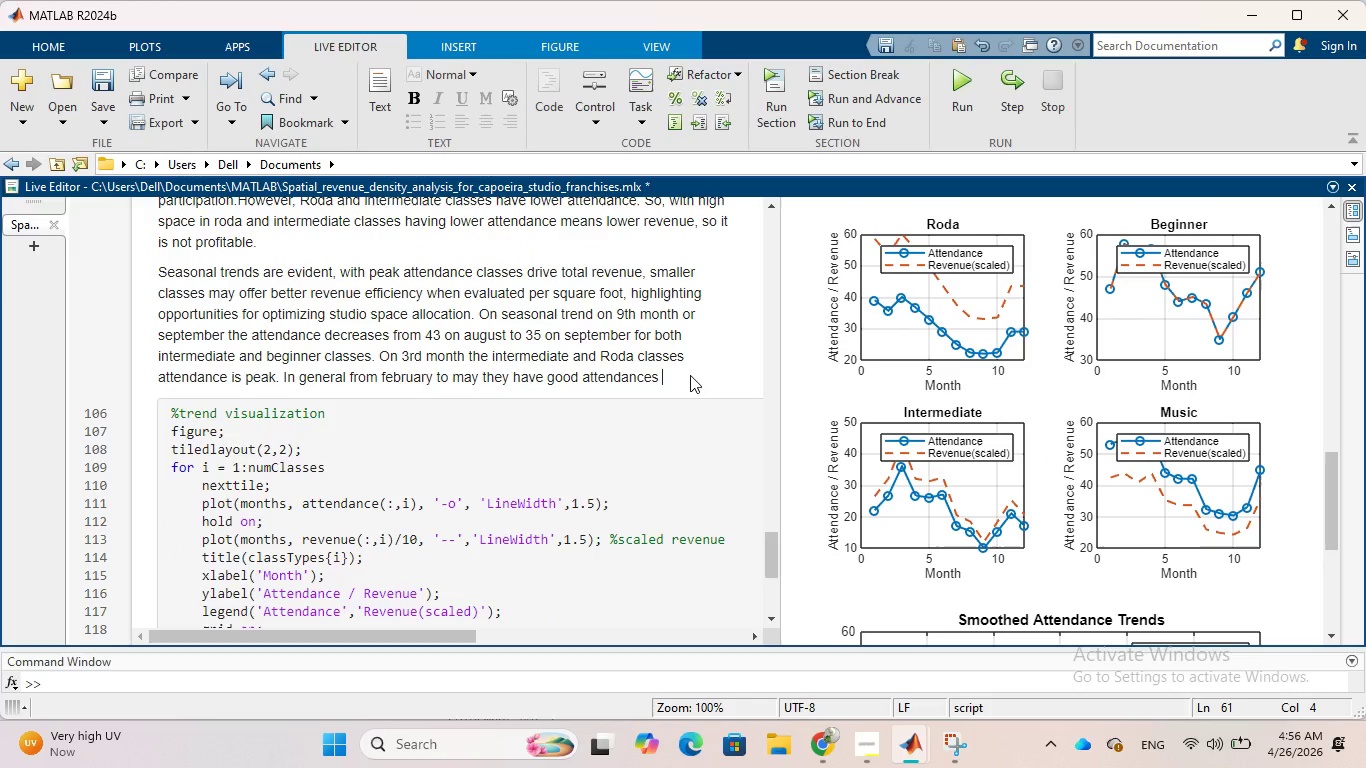 
left_click([690, 375])
 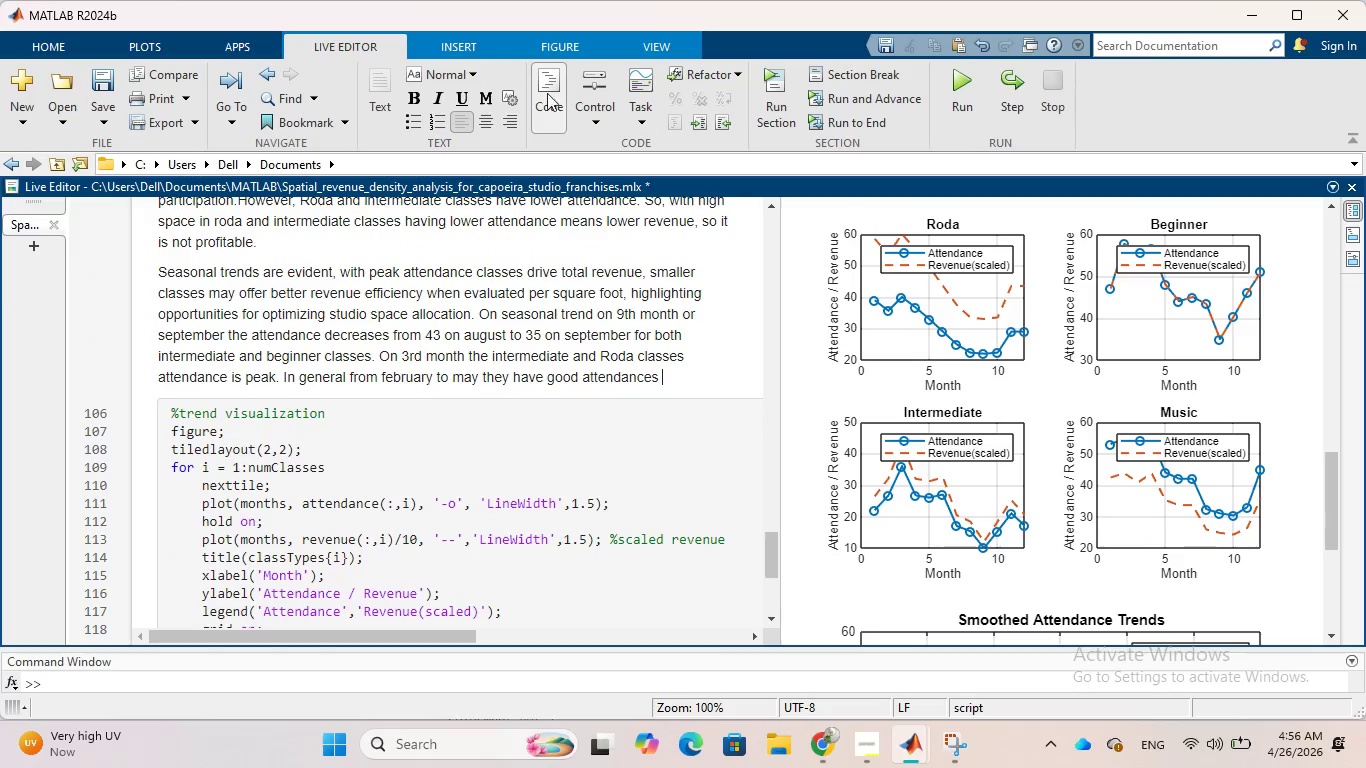 
left_click([546, 89])
 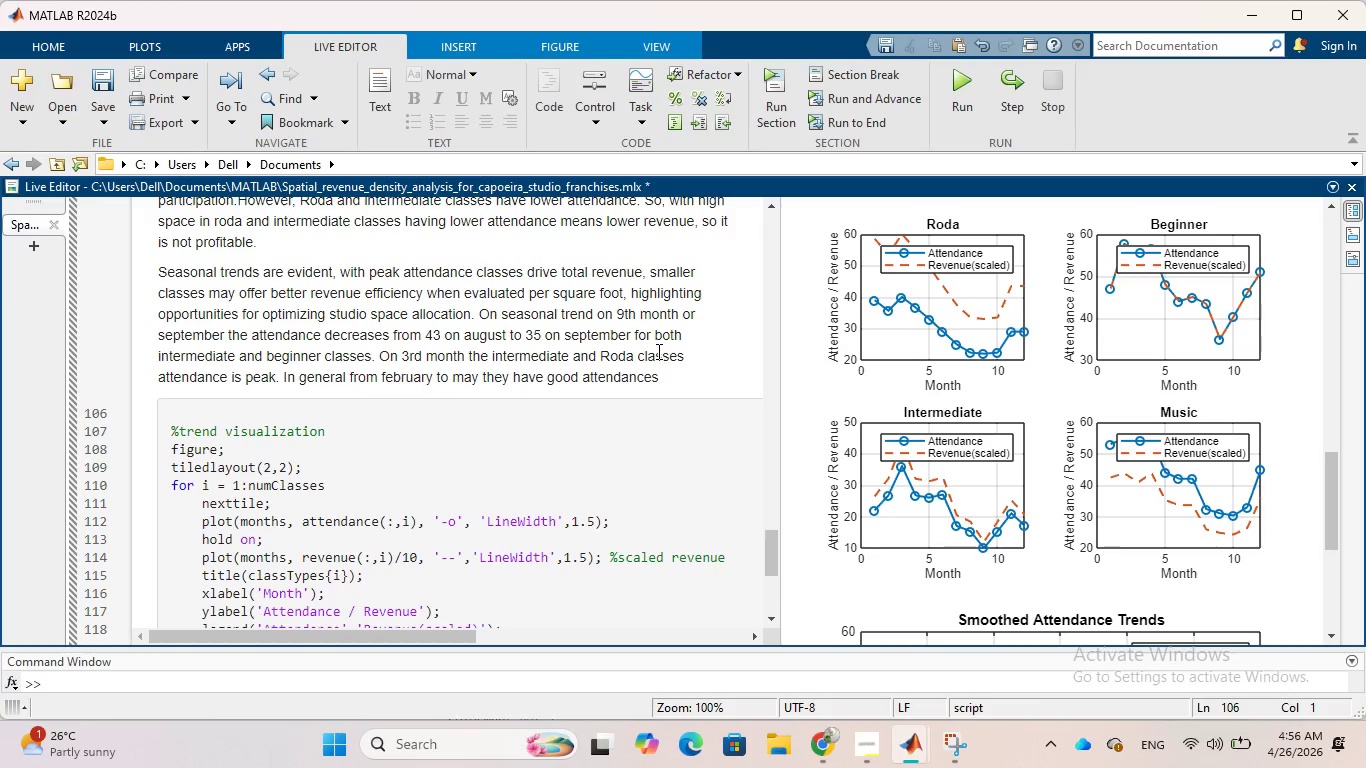 
wait(38.19)
 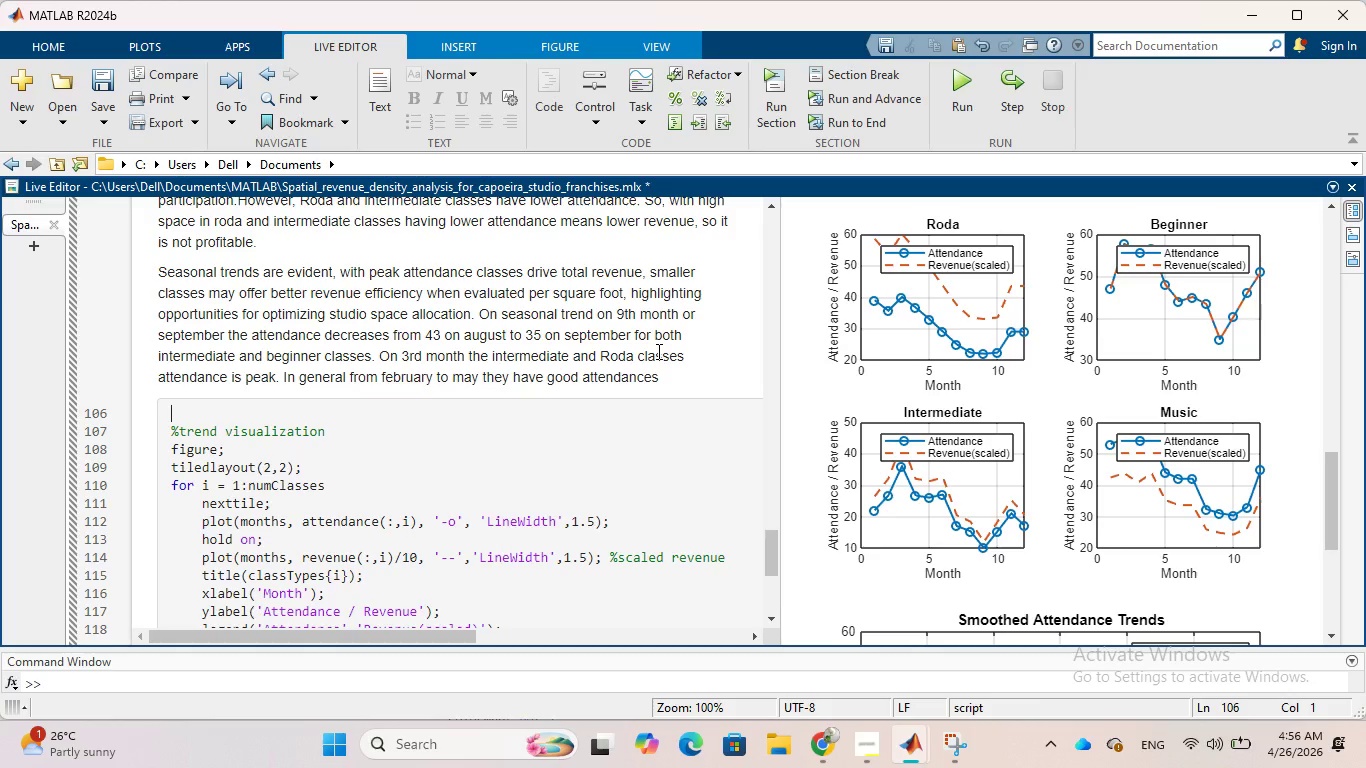 
type(%plot comaprs)
key(Backspace)
type(ison )
 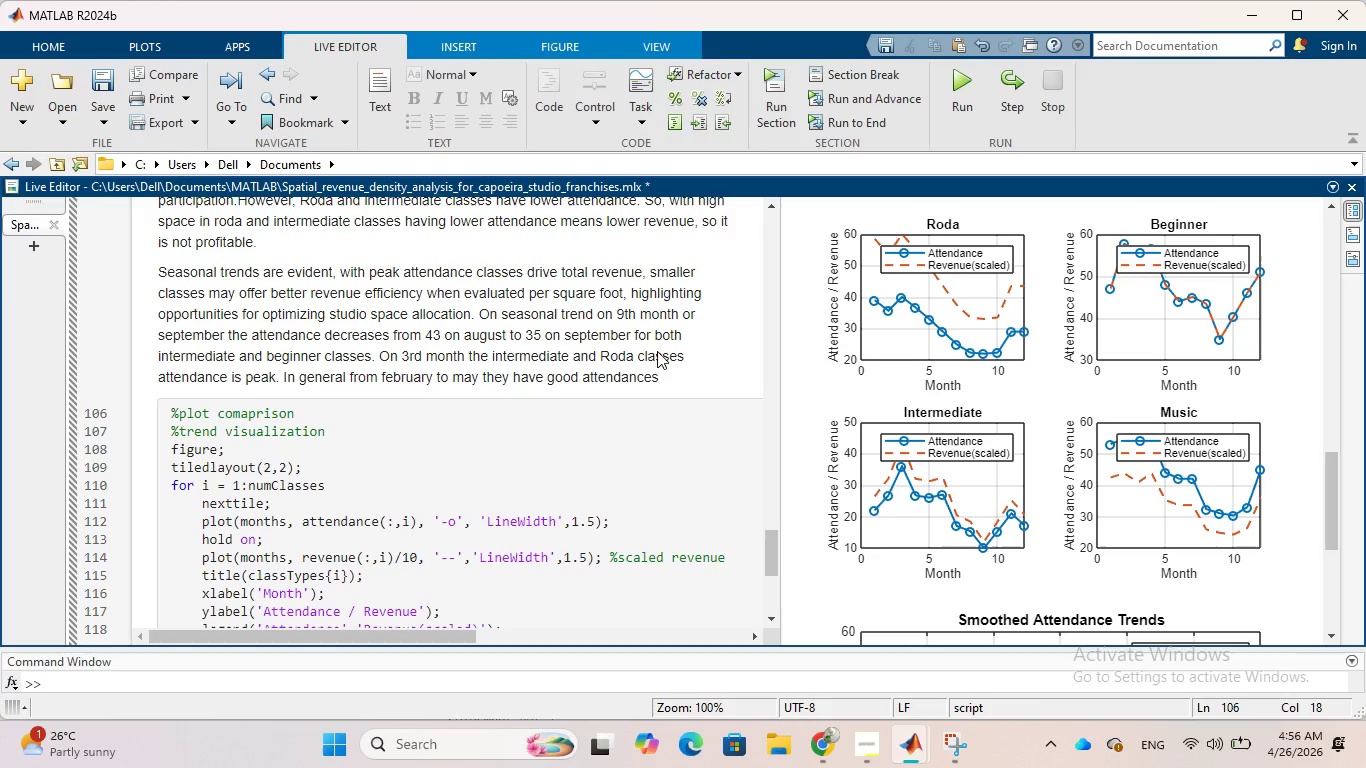 
type(of memer)
key(Backspace)
key(Backspace)
key(Backspace)
type(bership disributon)
 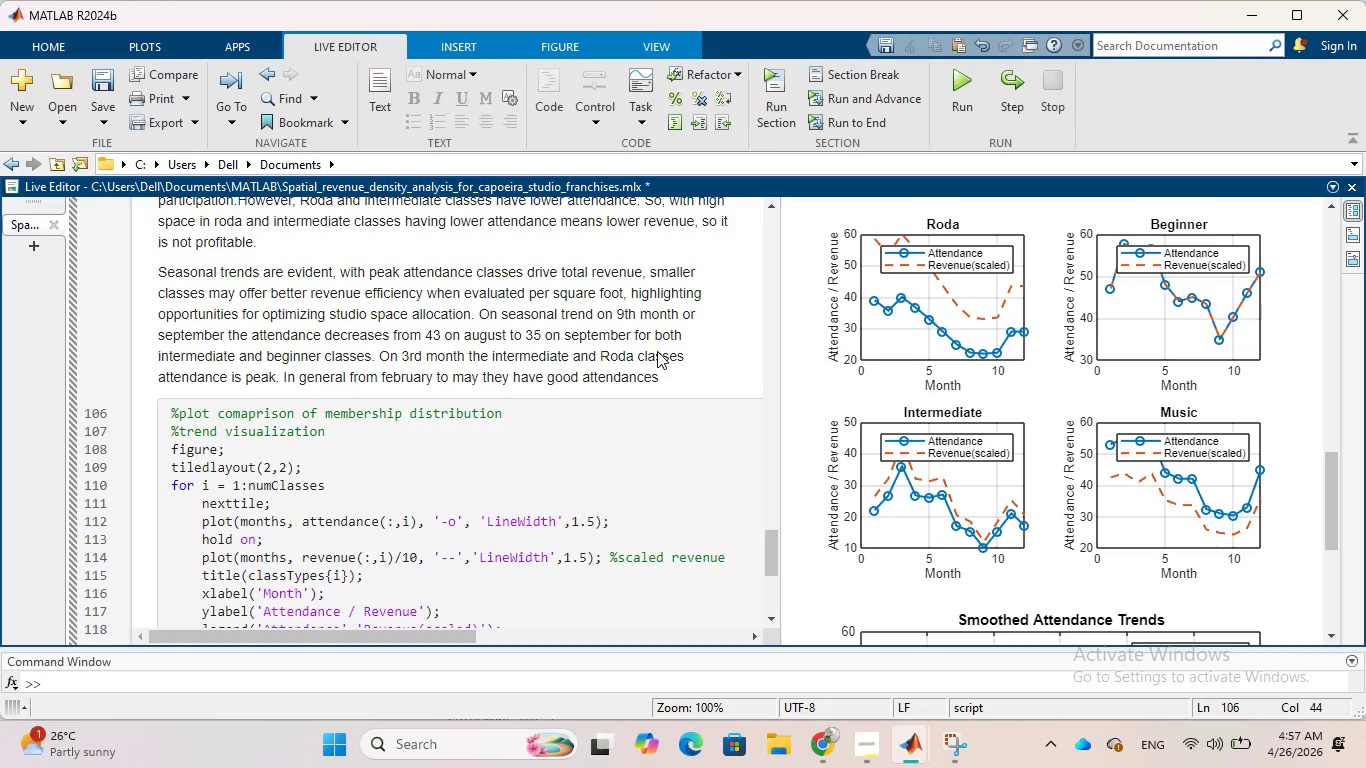 
key(Enter)
 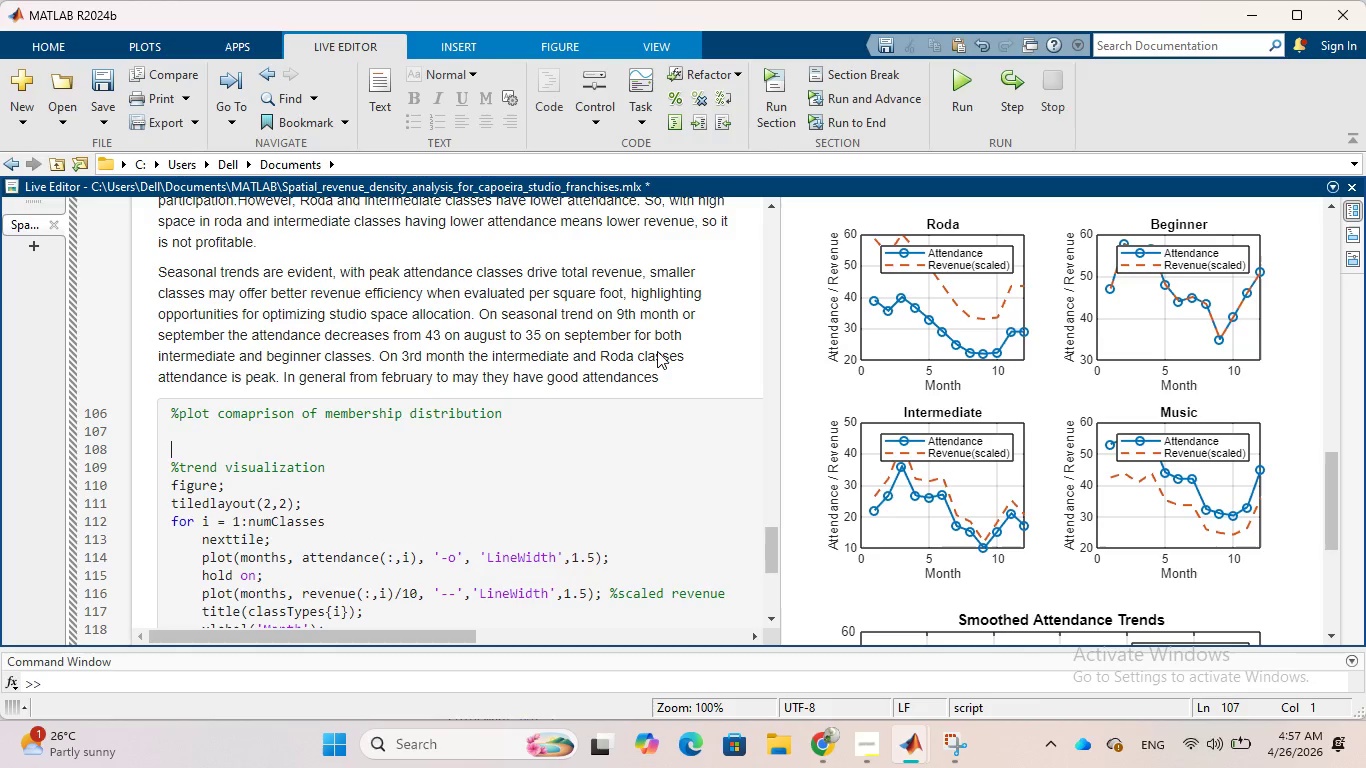 
key(Enter)
 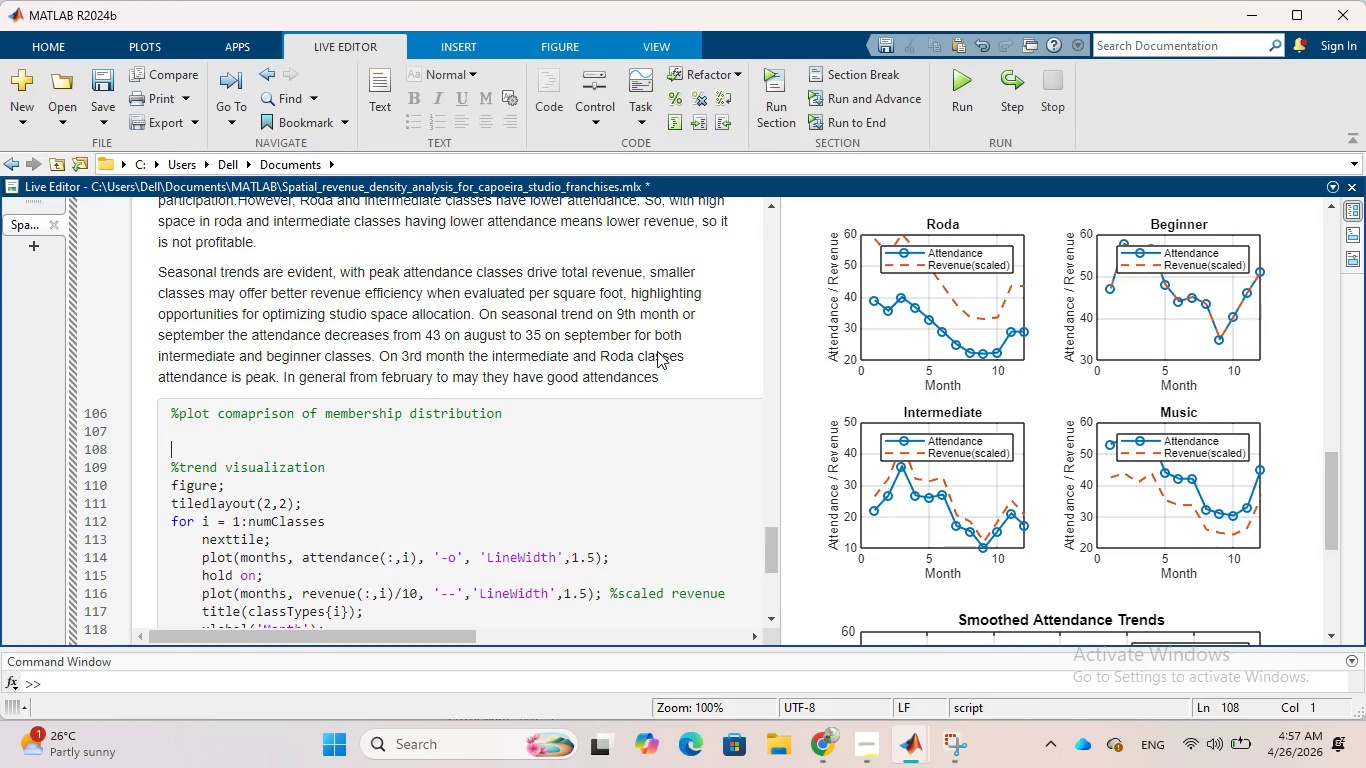 
key(ArrowUp)
 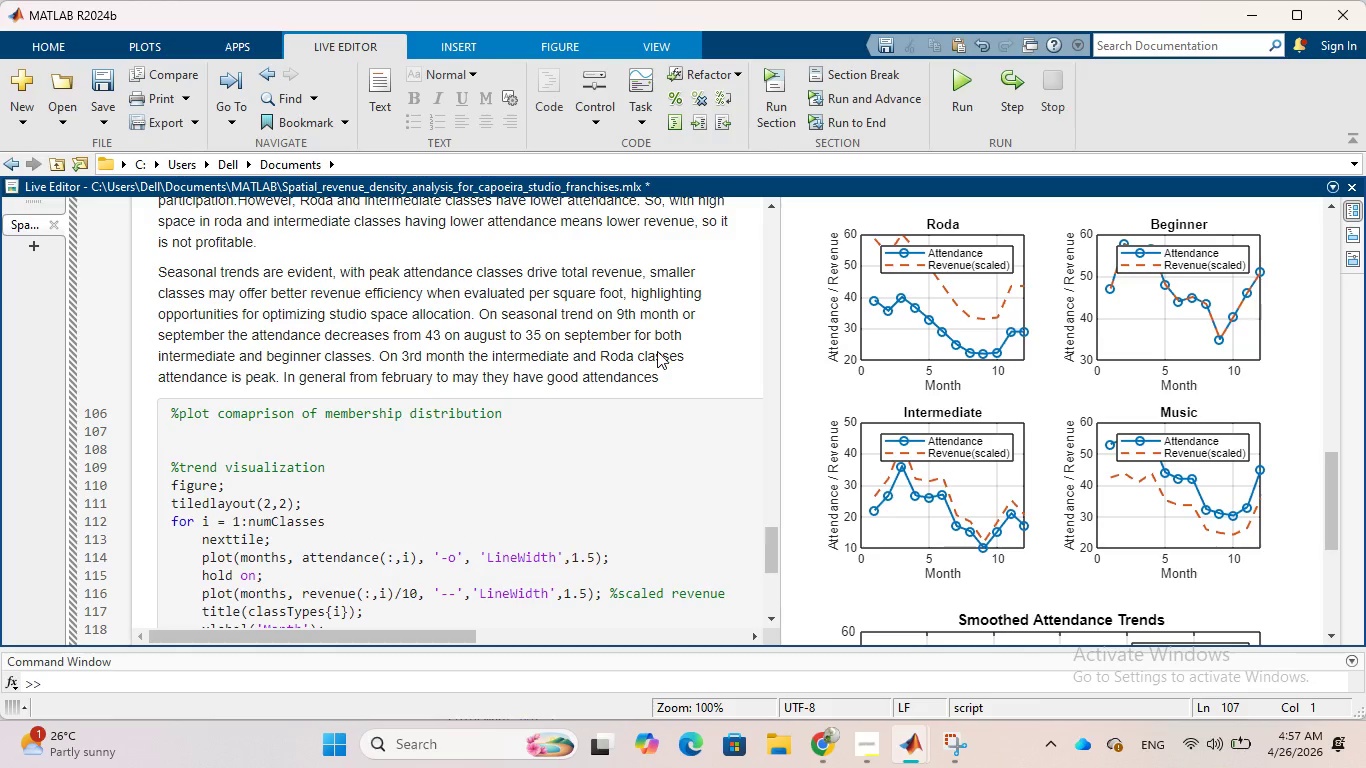 
type(figue;)
 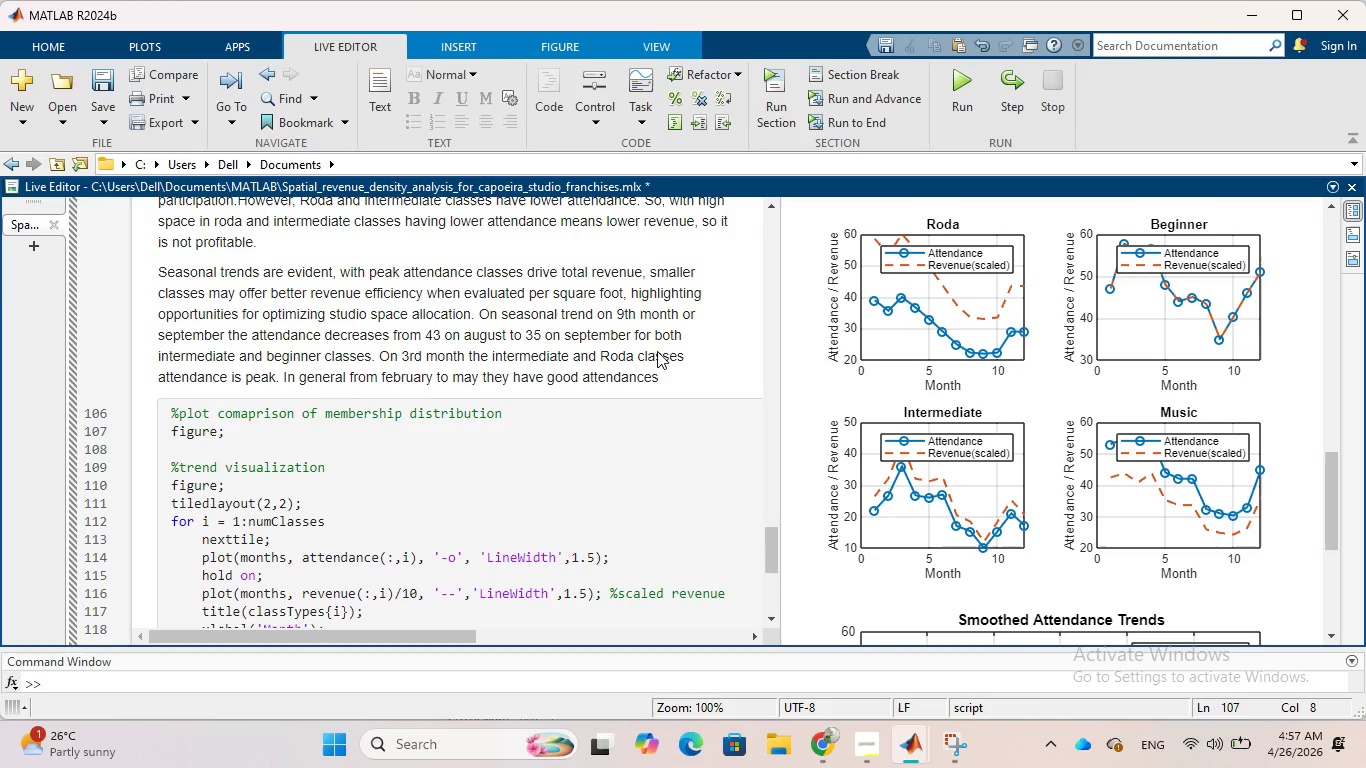 
hold_key(key=R, duration=0.33)
 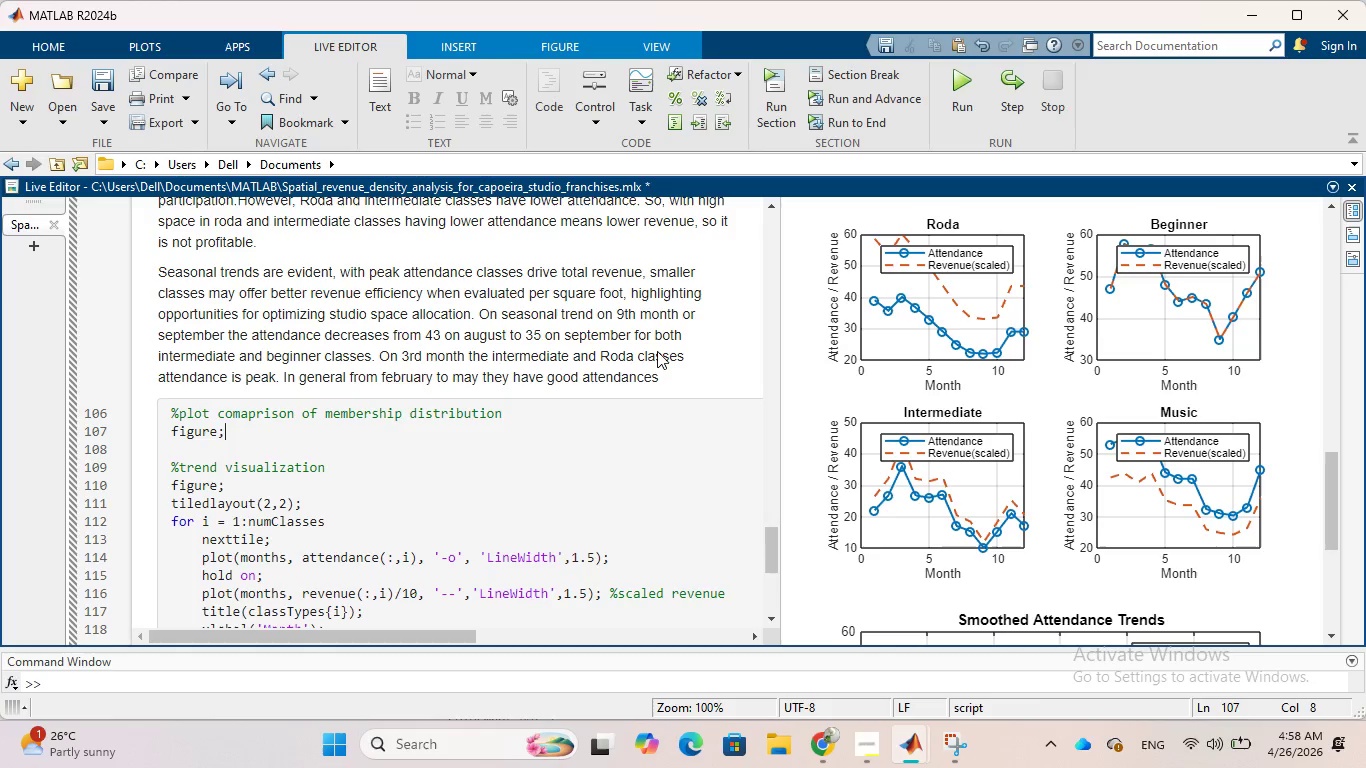 
wait(66.33)
 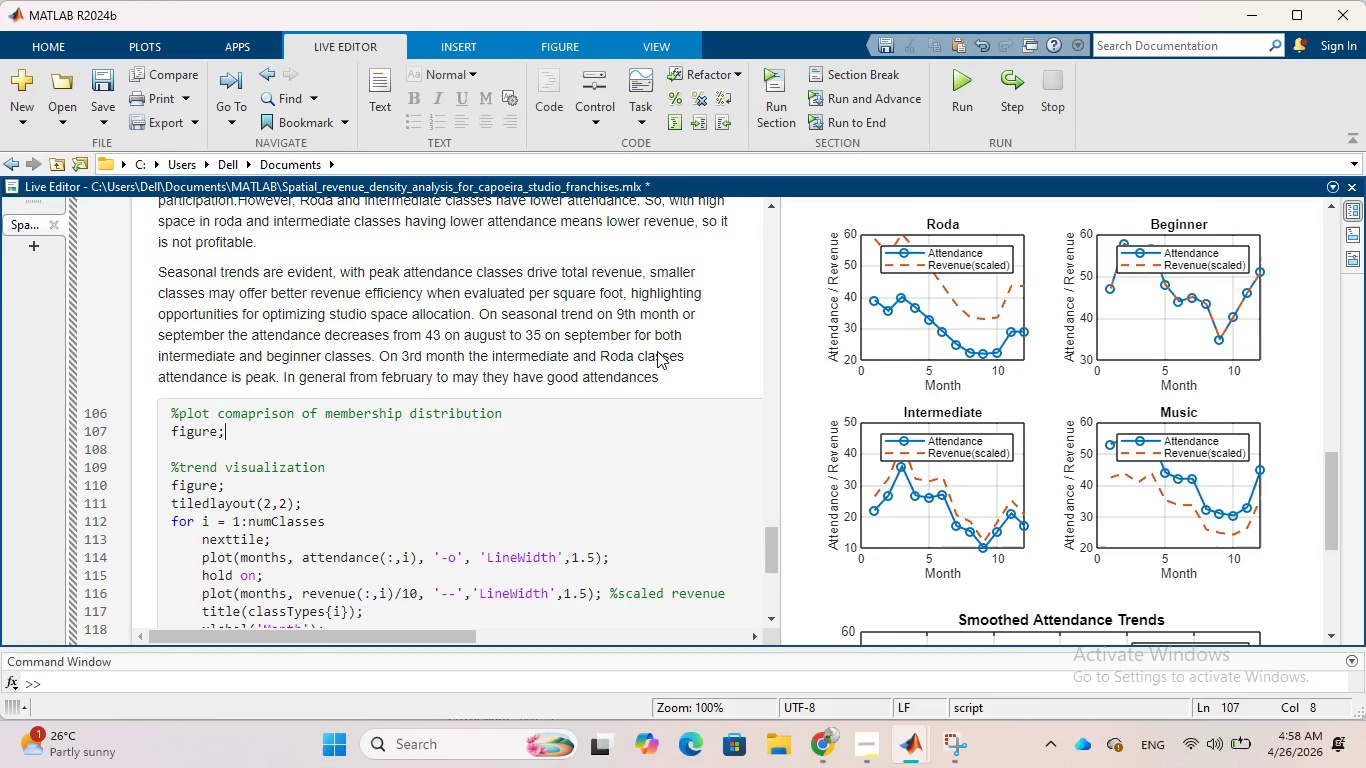 
key(Enter)
 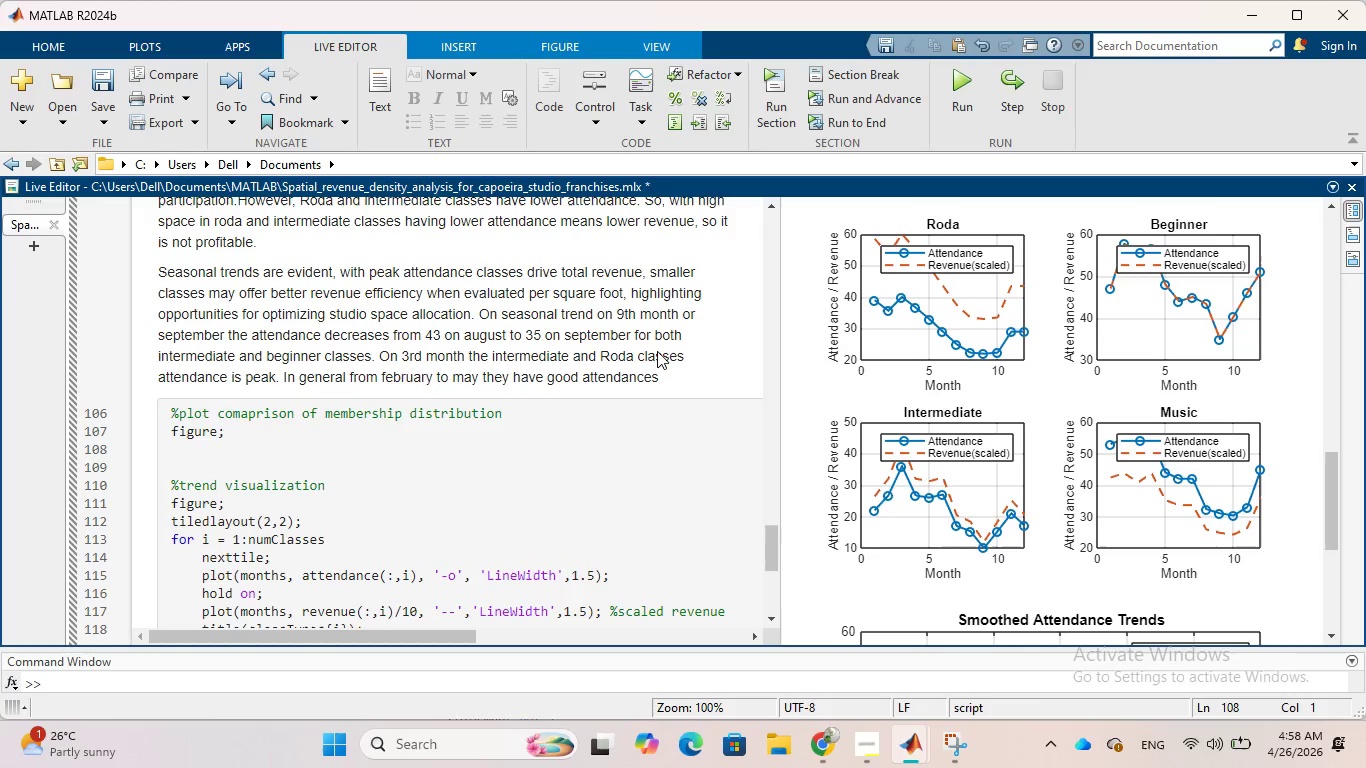 
wait(7.17)
 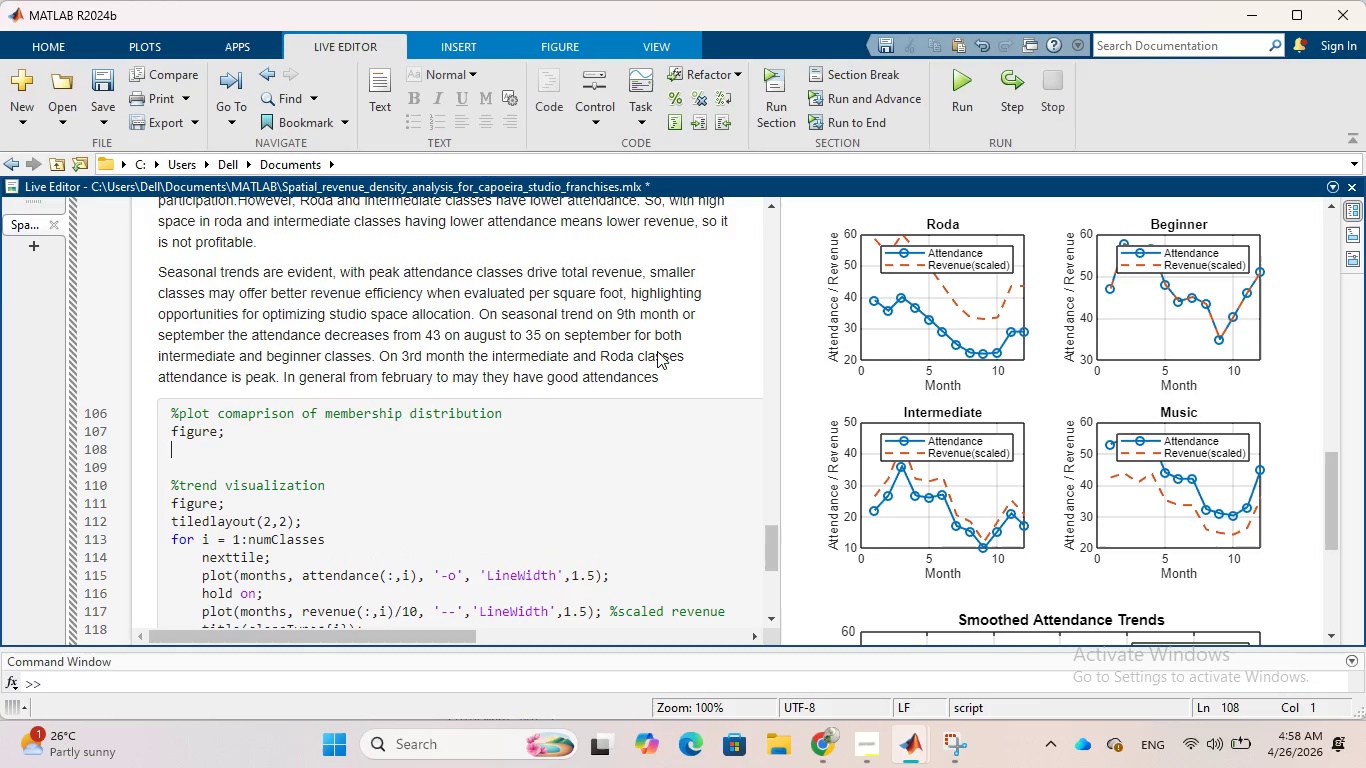 
type(plot)
 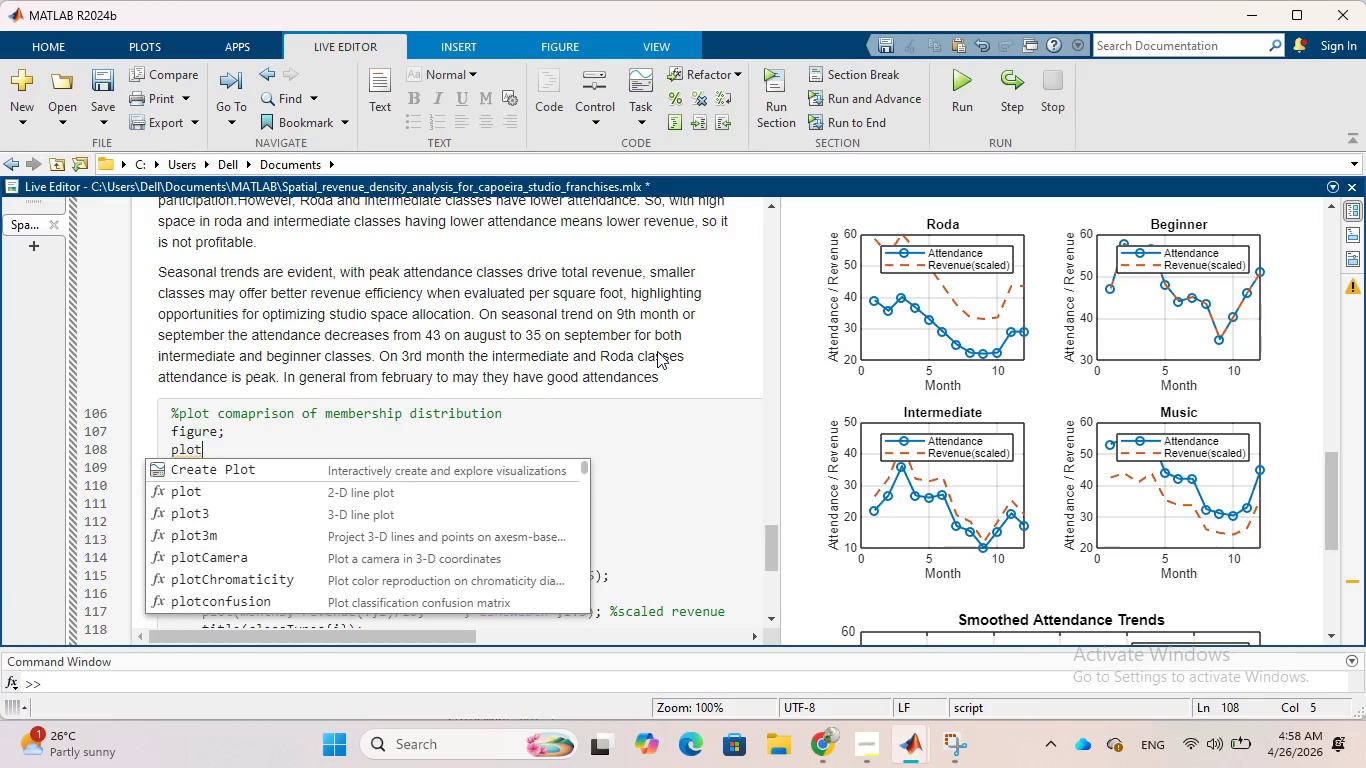 
type((months,)
 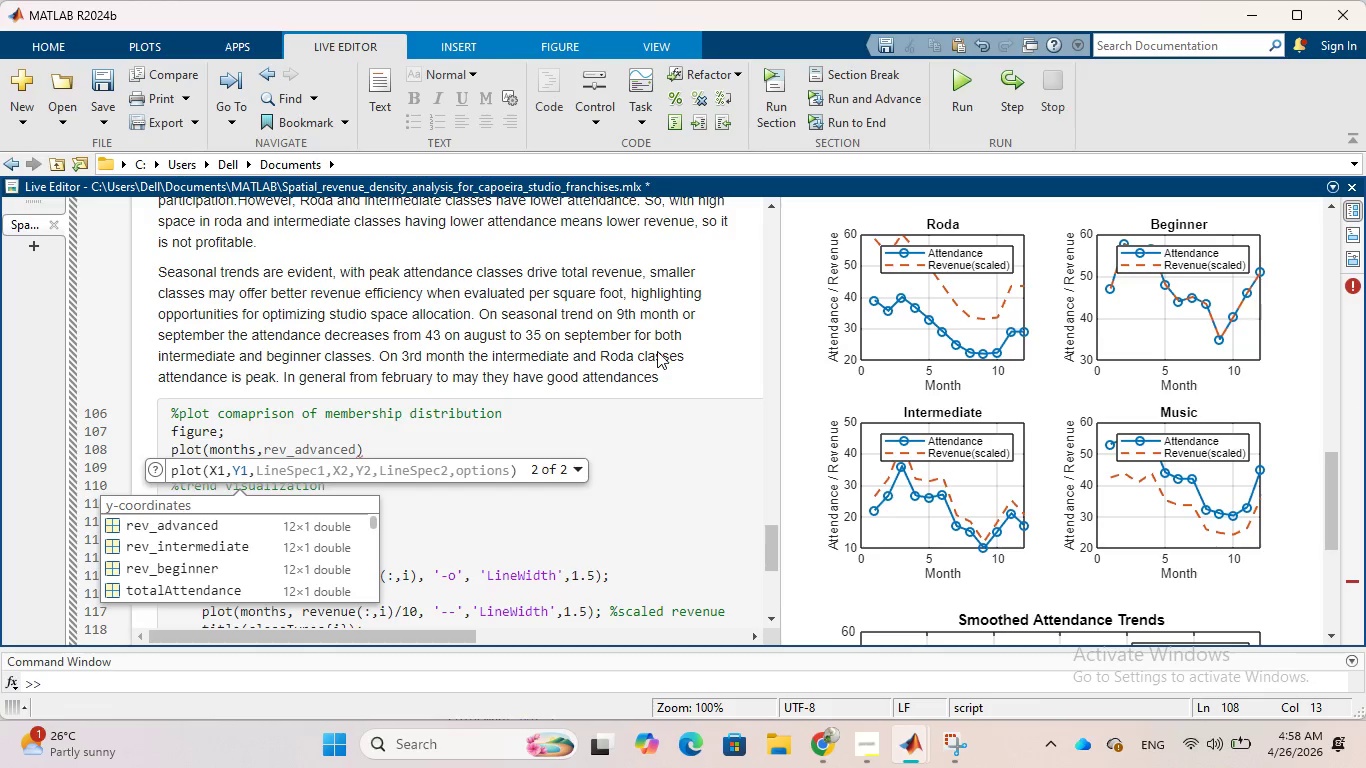 
type( rev_begi)
key(Tab)
 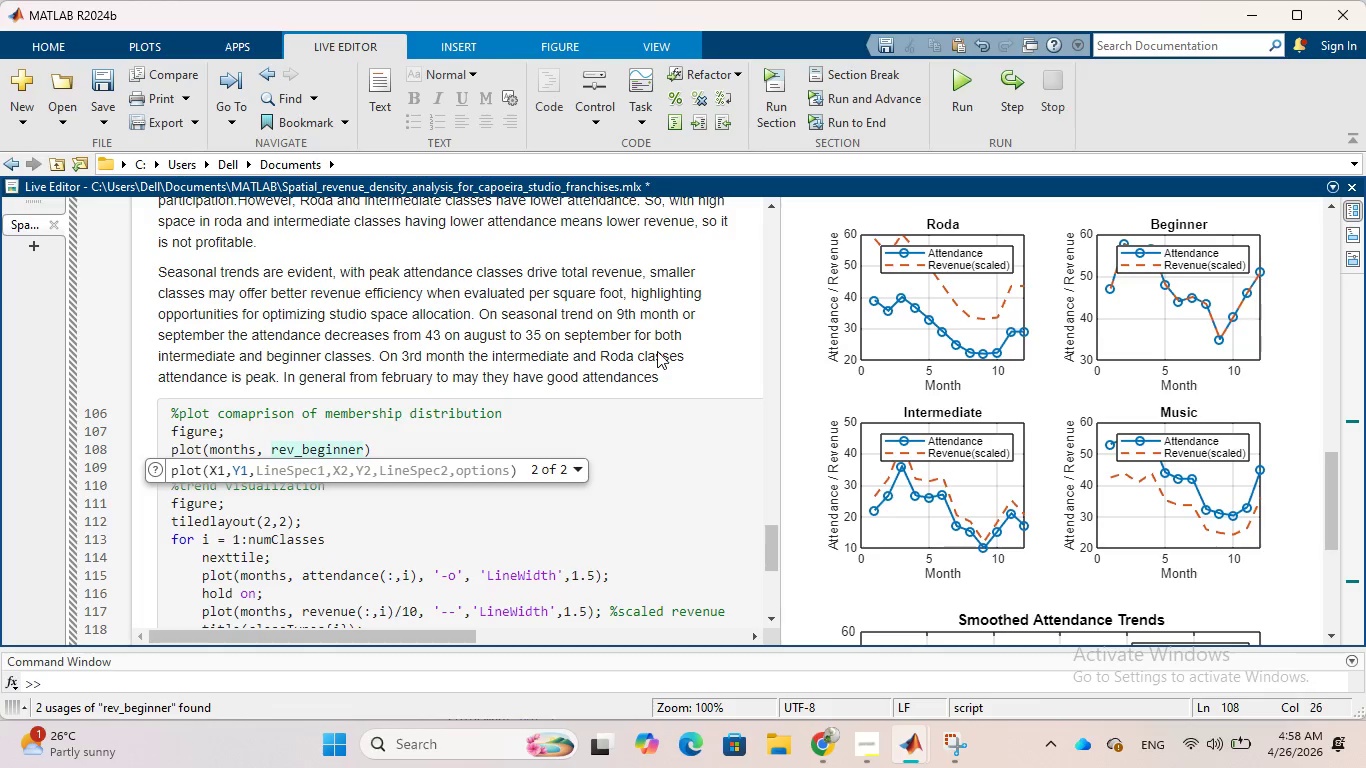 
key(Comma)
 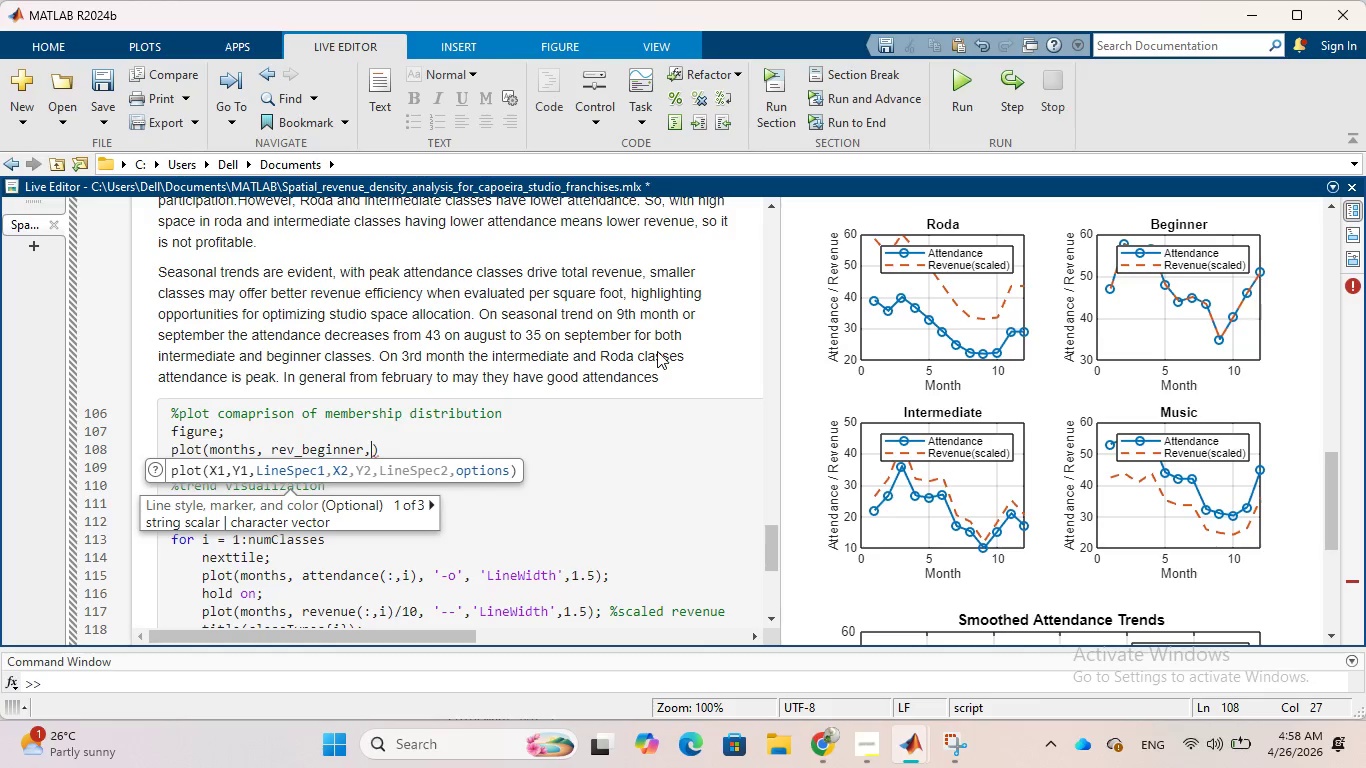 
key(Space)
 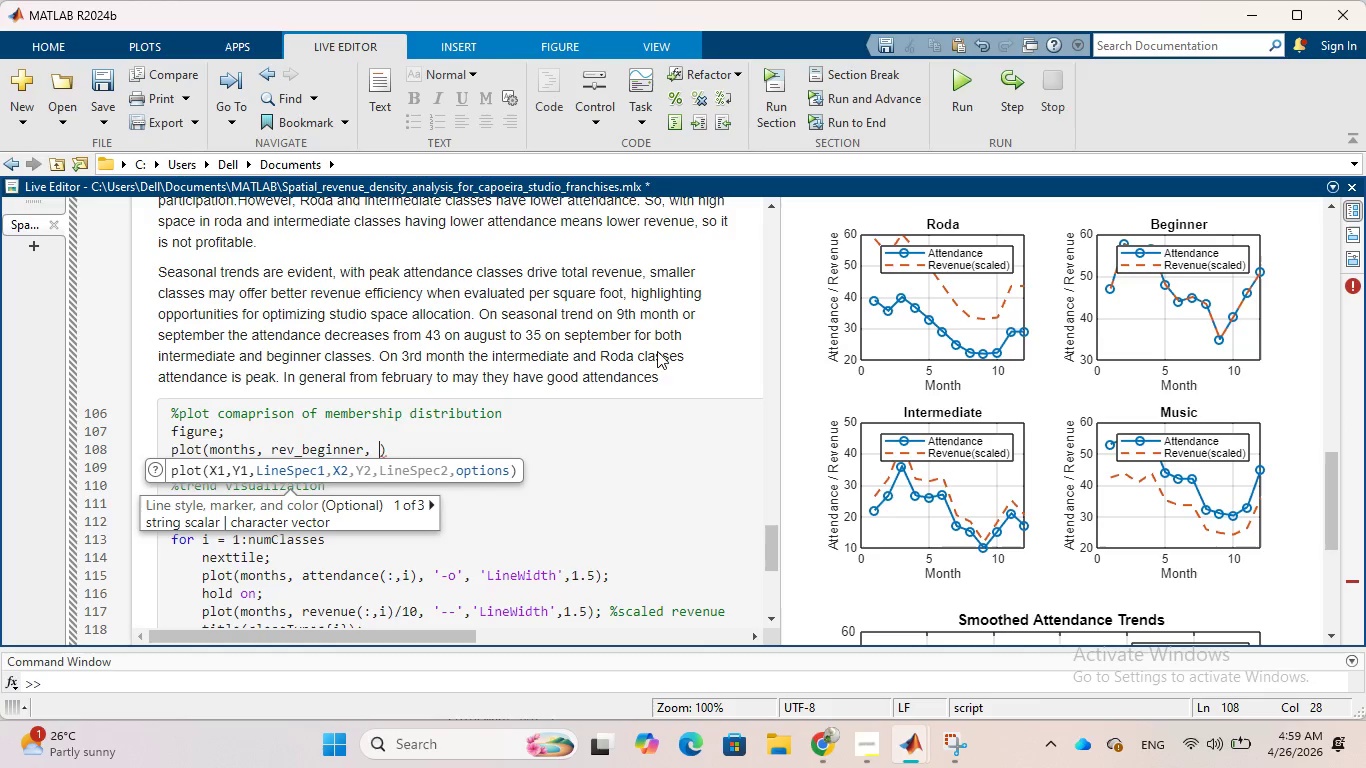 
key(Quote)
 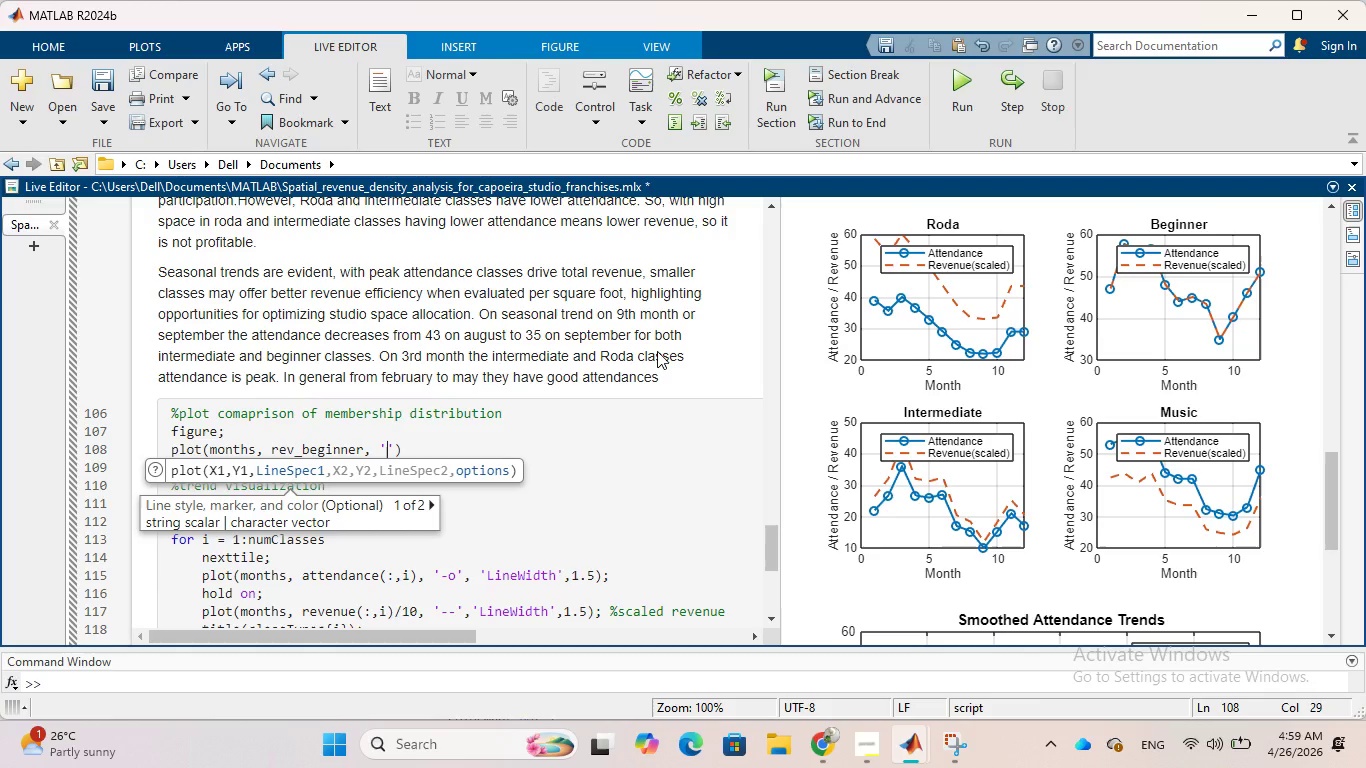 
key(Minus)
 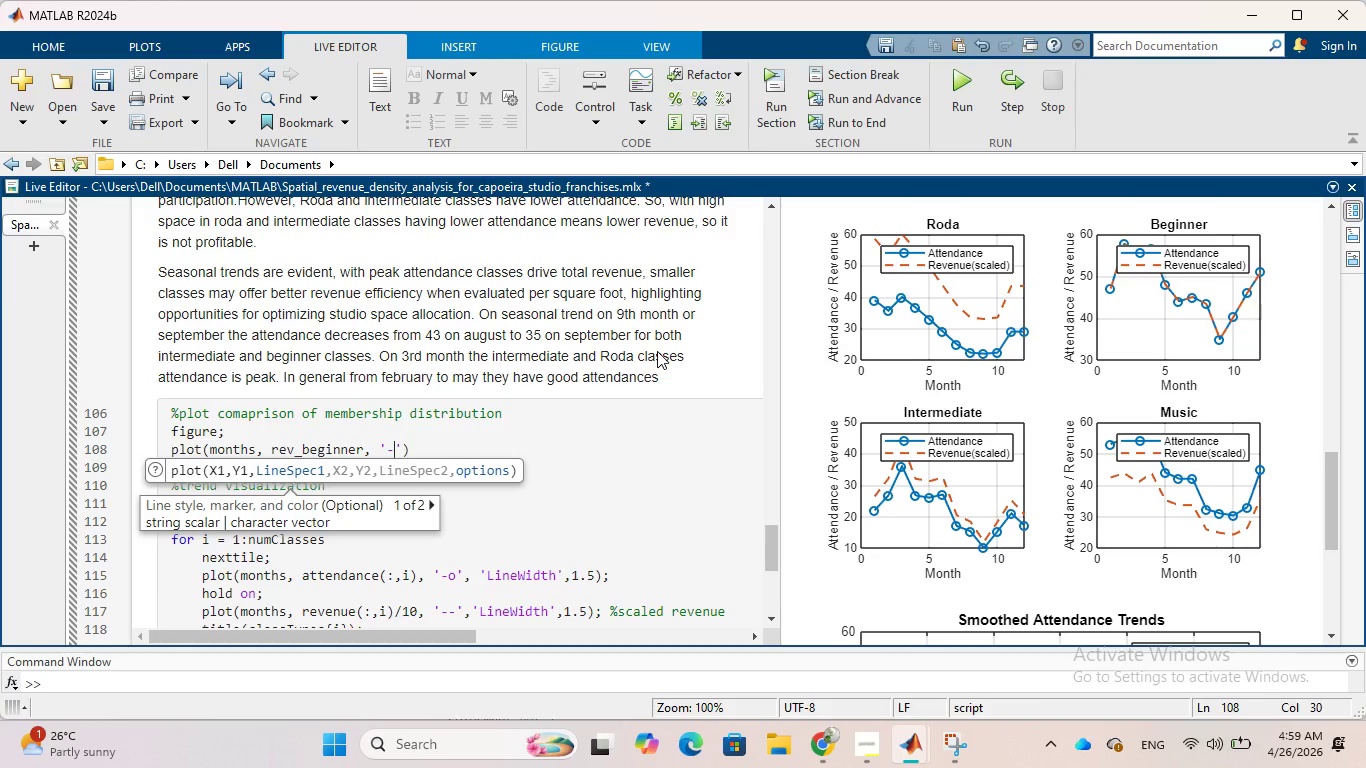 
key(O)
 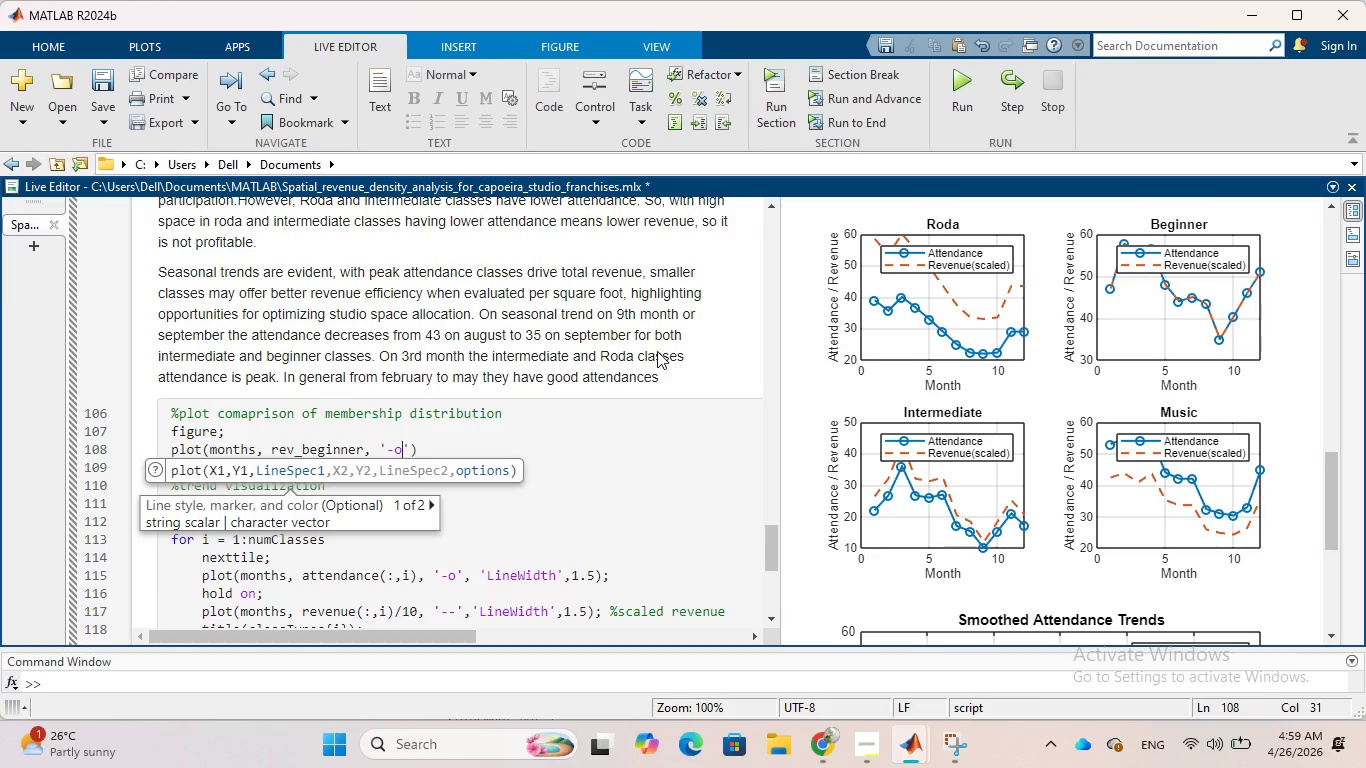 
wait(6.52)
 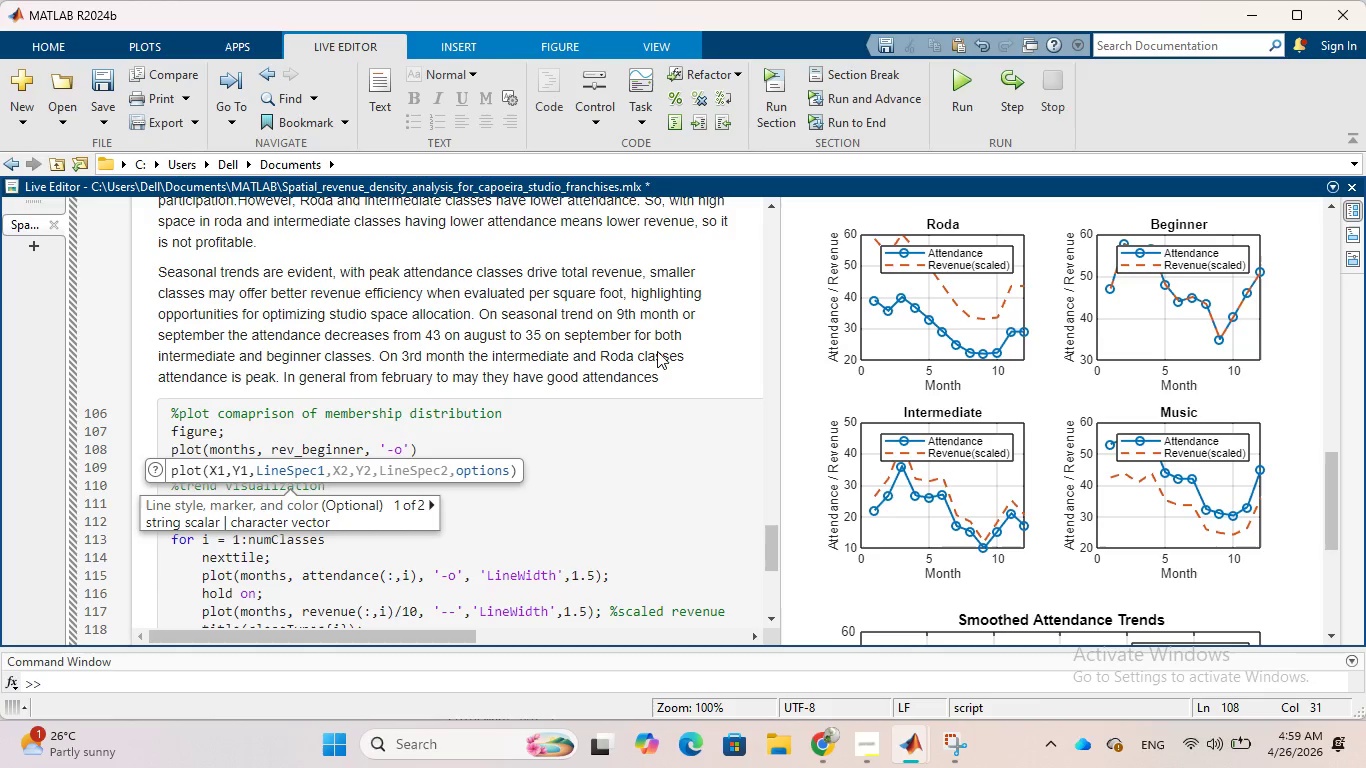 
key(ArrowRight)
 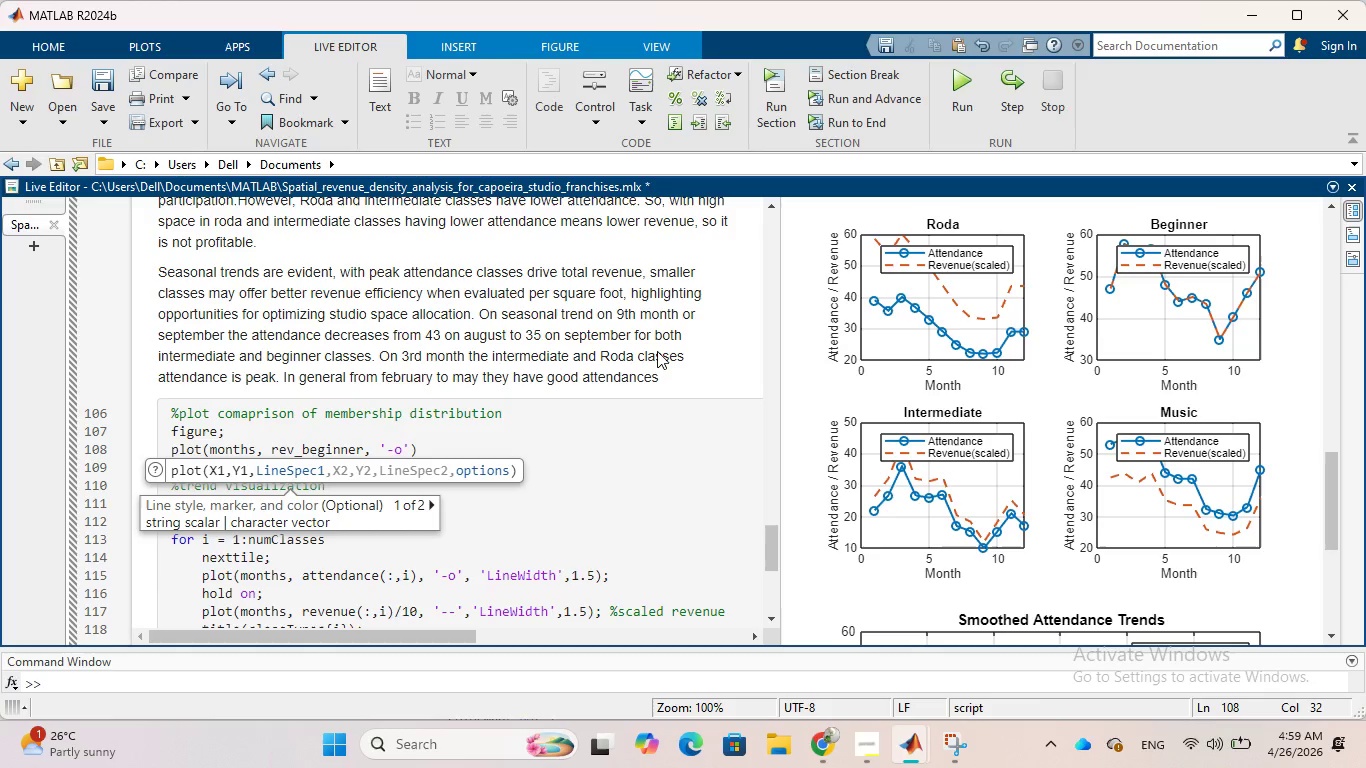 
key(Comma)
 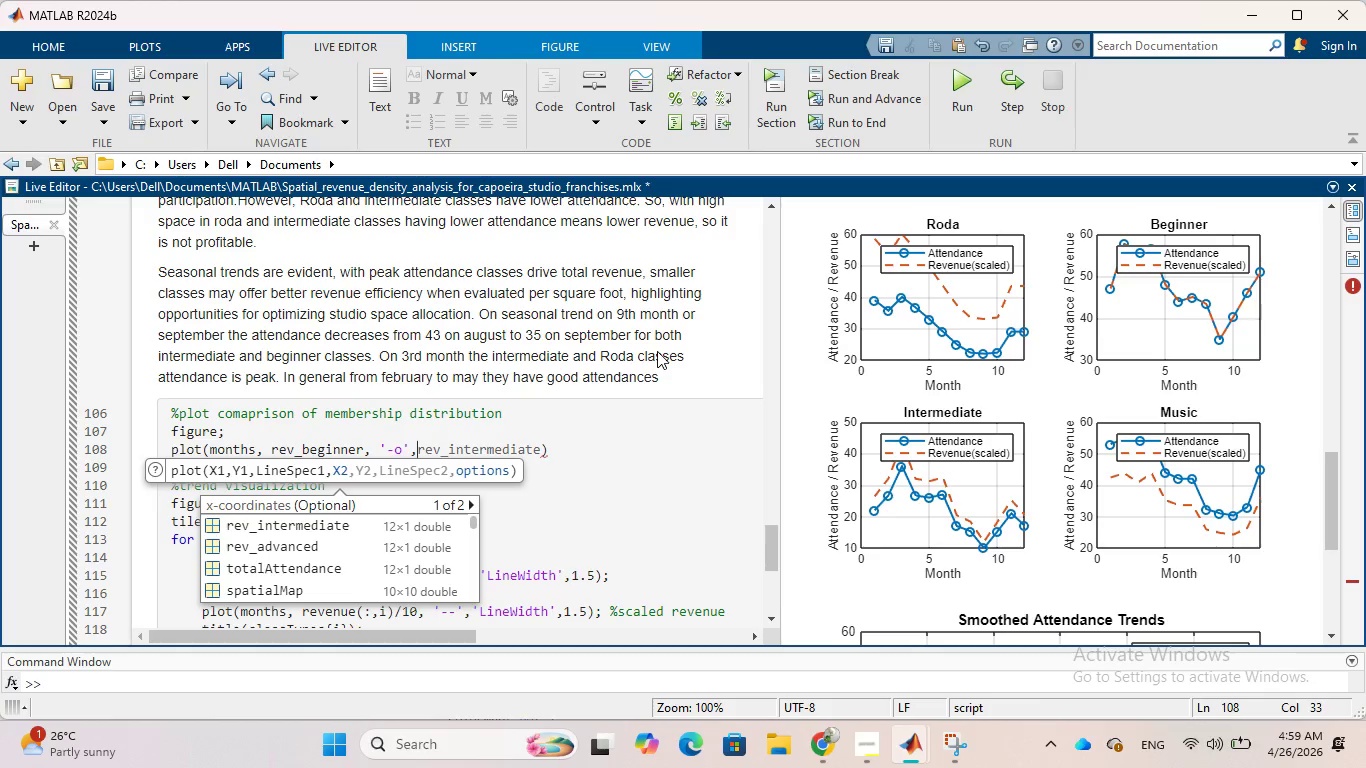 
key(Quote)
 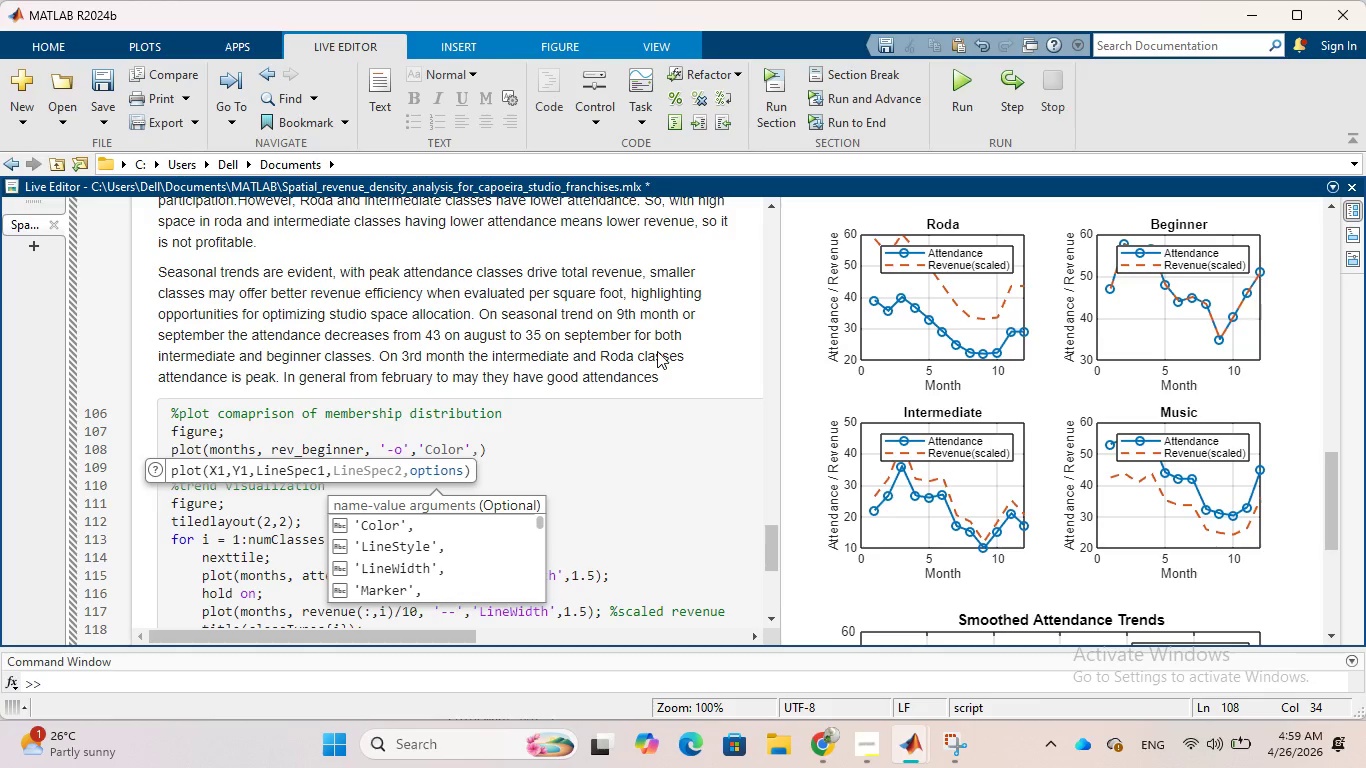 
wait(10.12)
 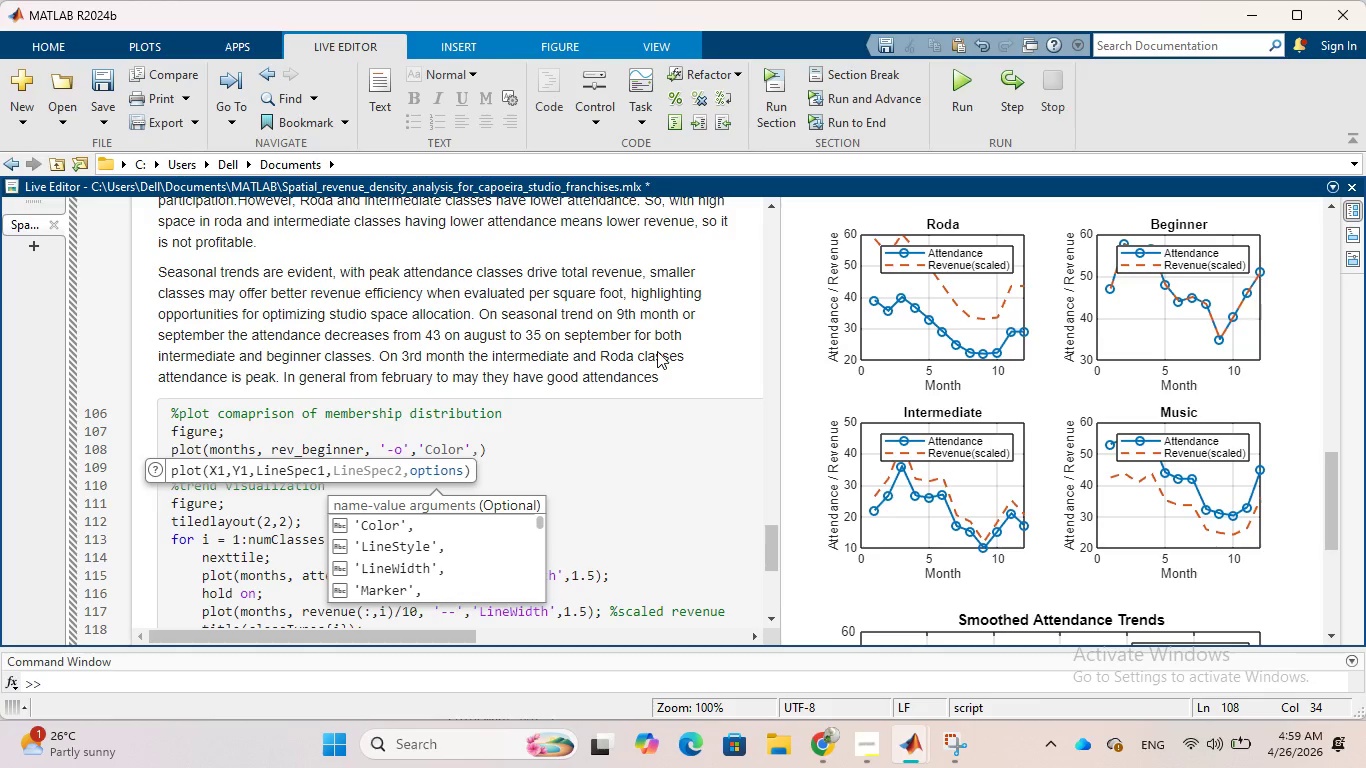 
key(Quote)
 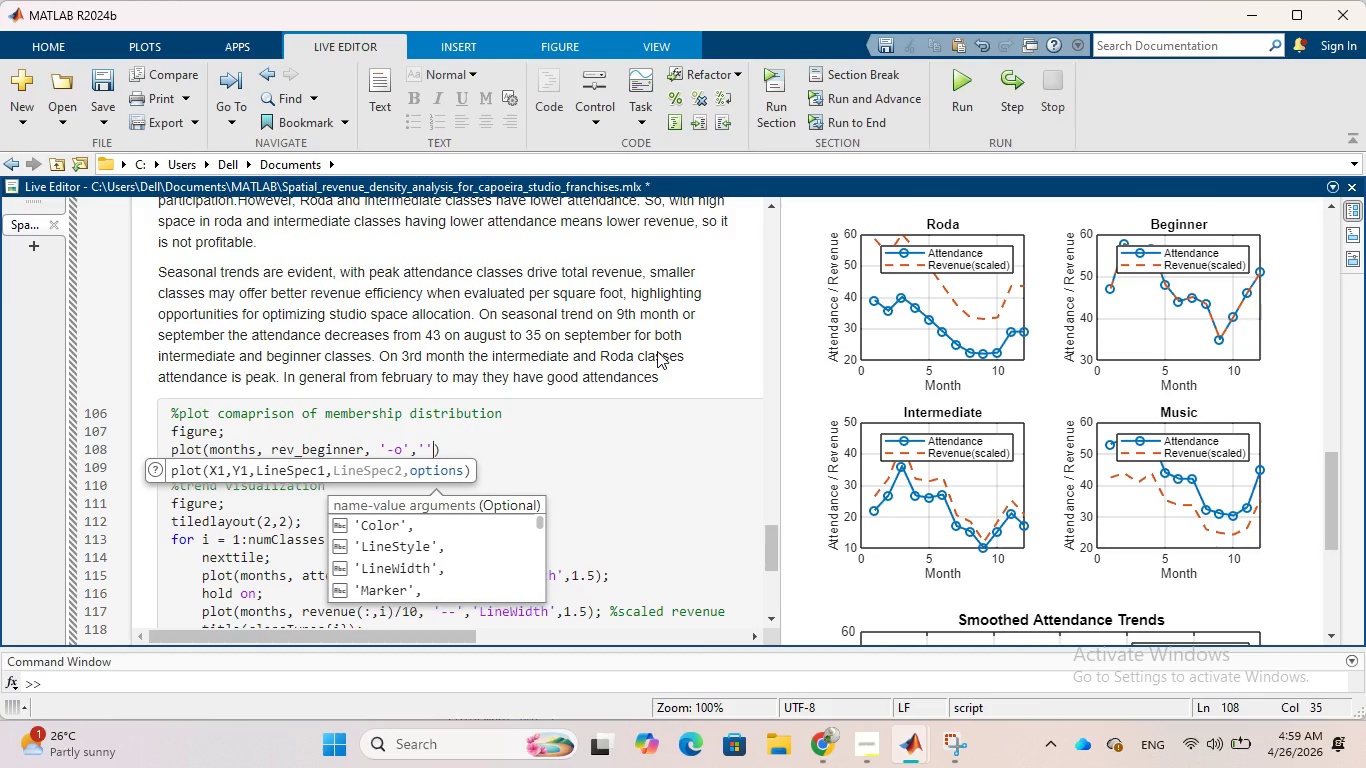 
key(ArrowLeft)
 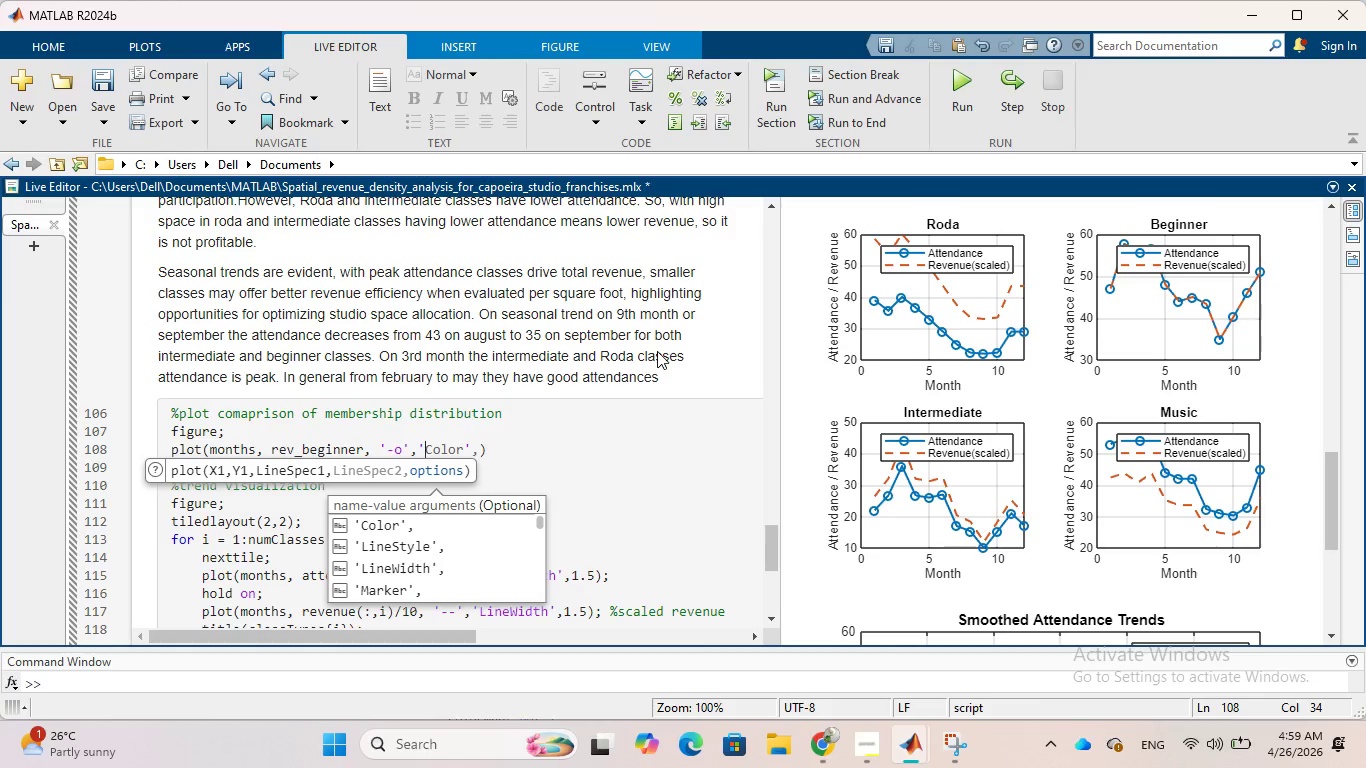 
type(Line)
 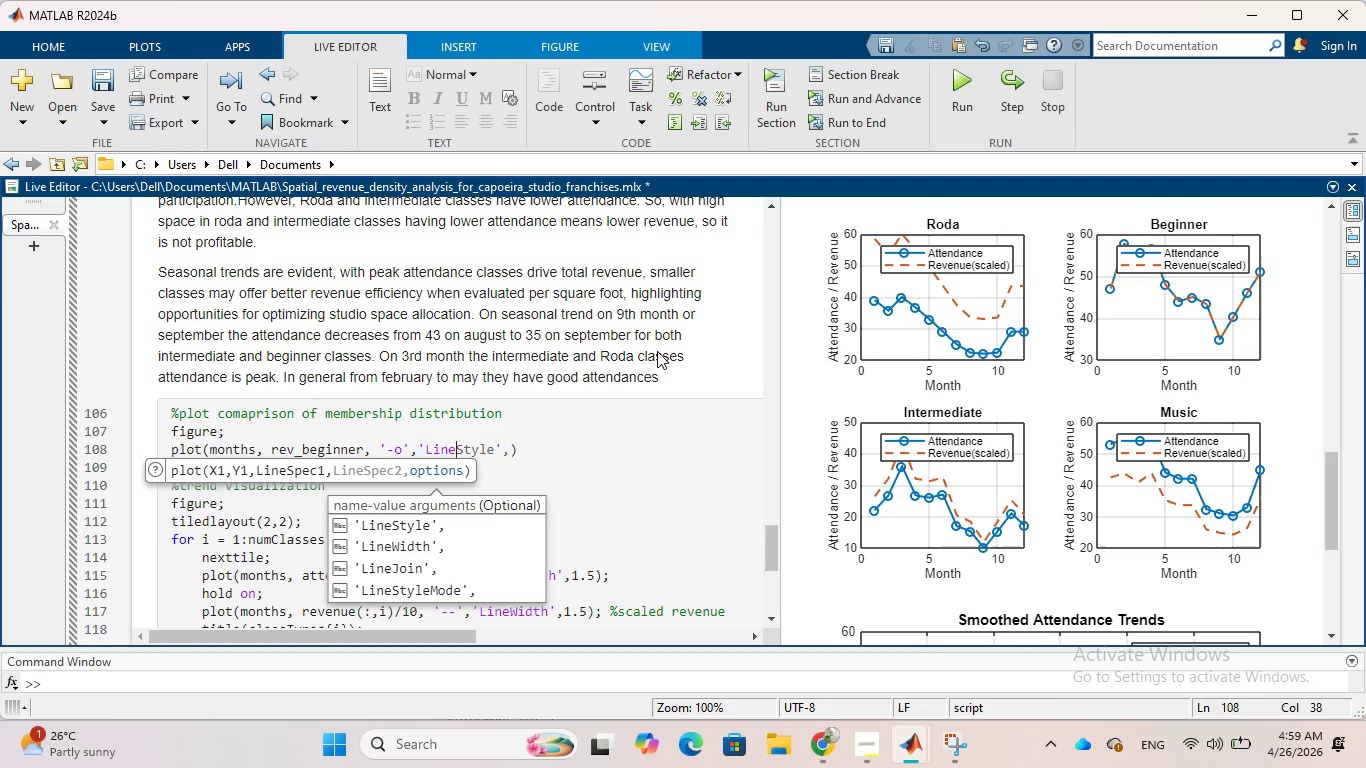 
key(CapsLock)
 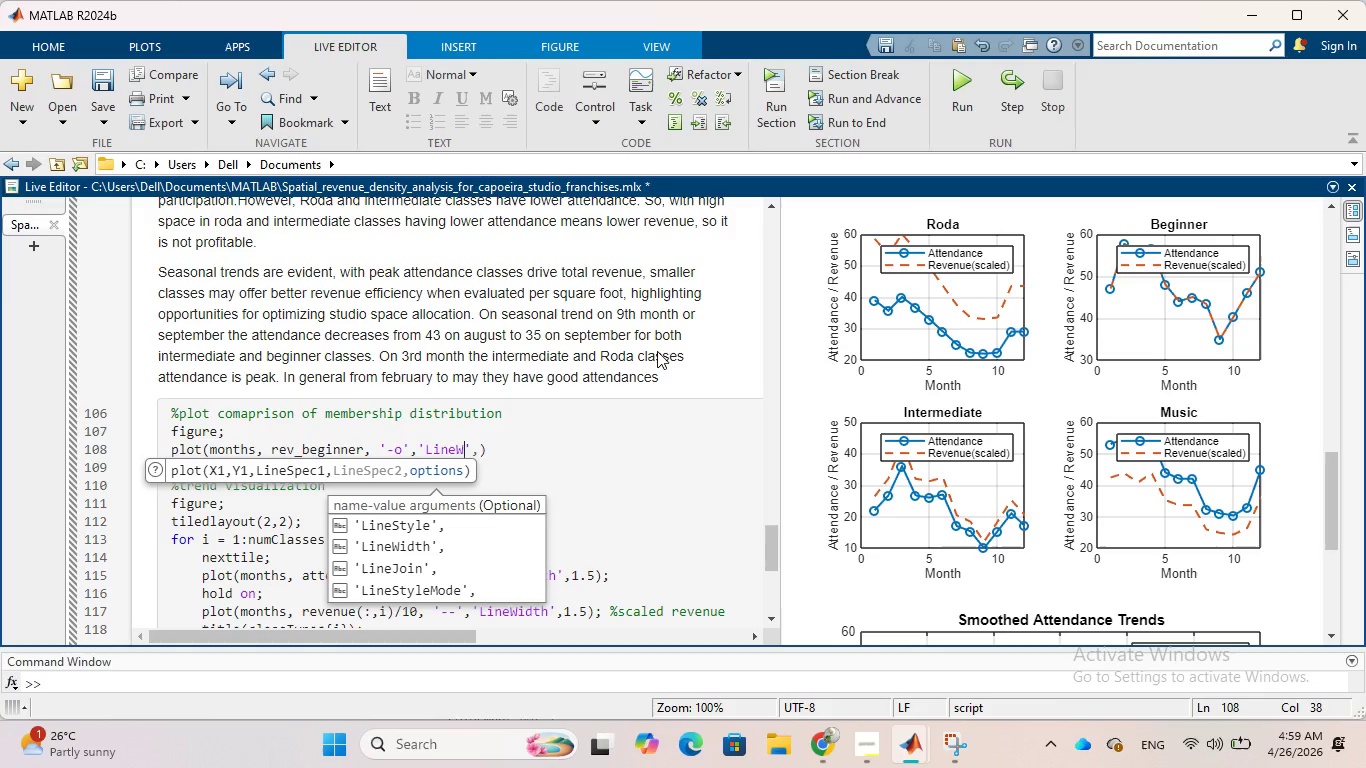 
key(W)
 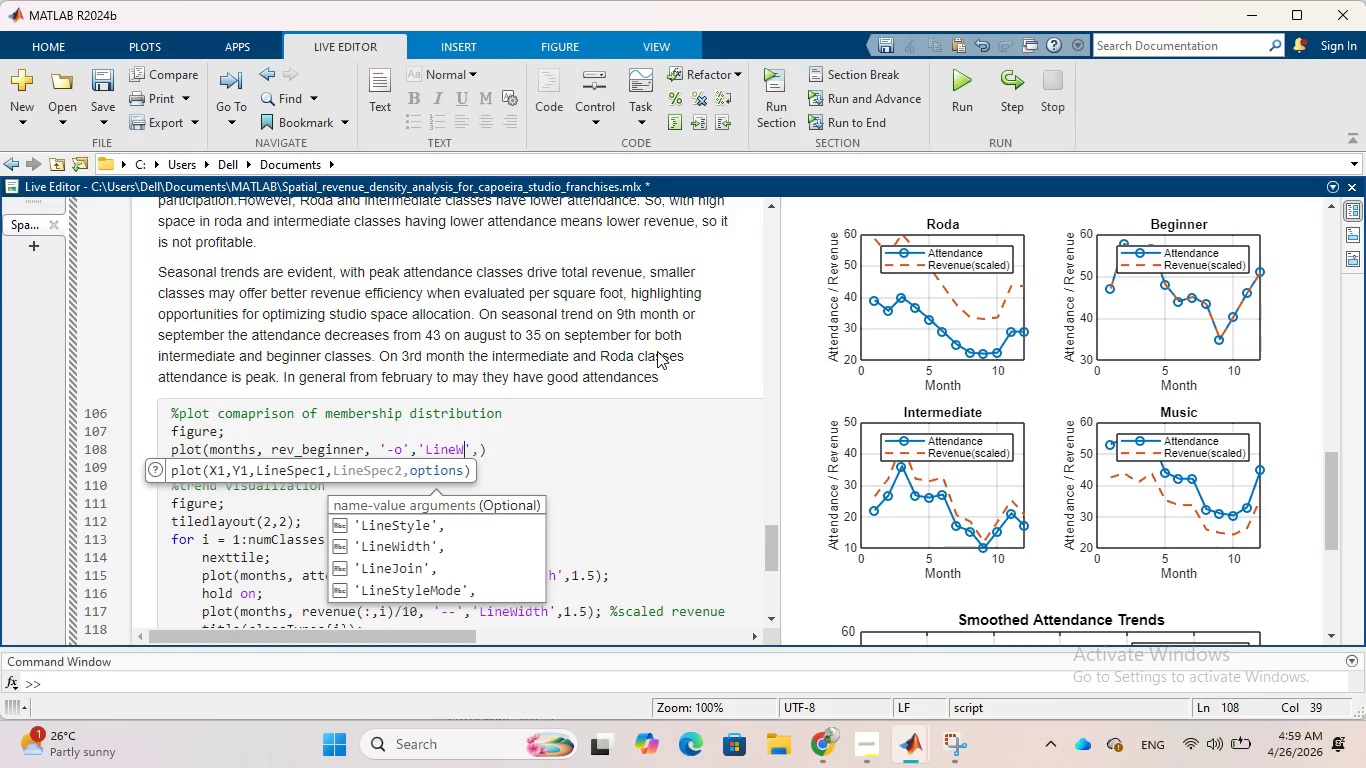 
key(CapsLock)
 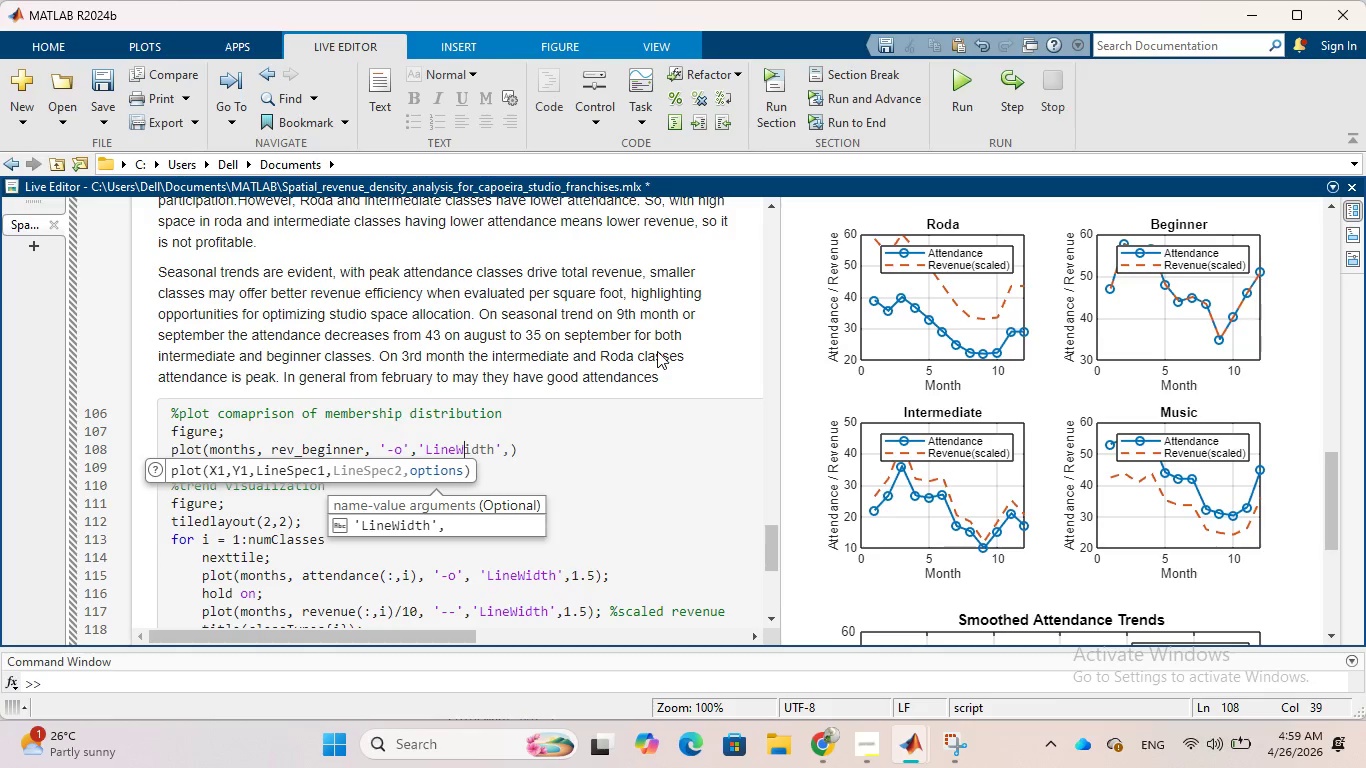 
key(I)
 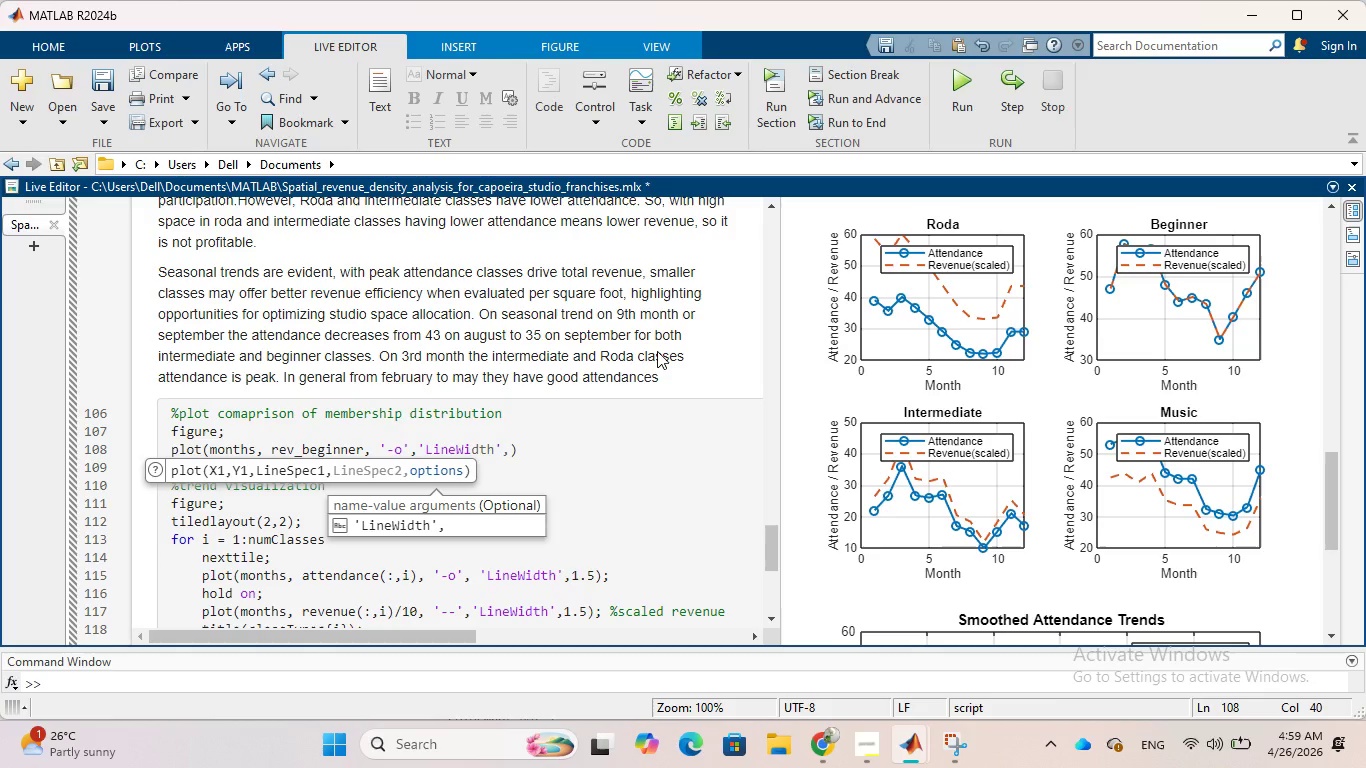 
type(dth)
 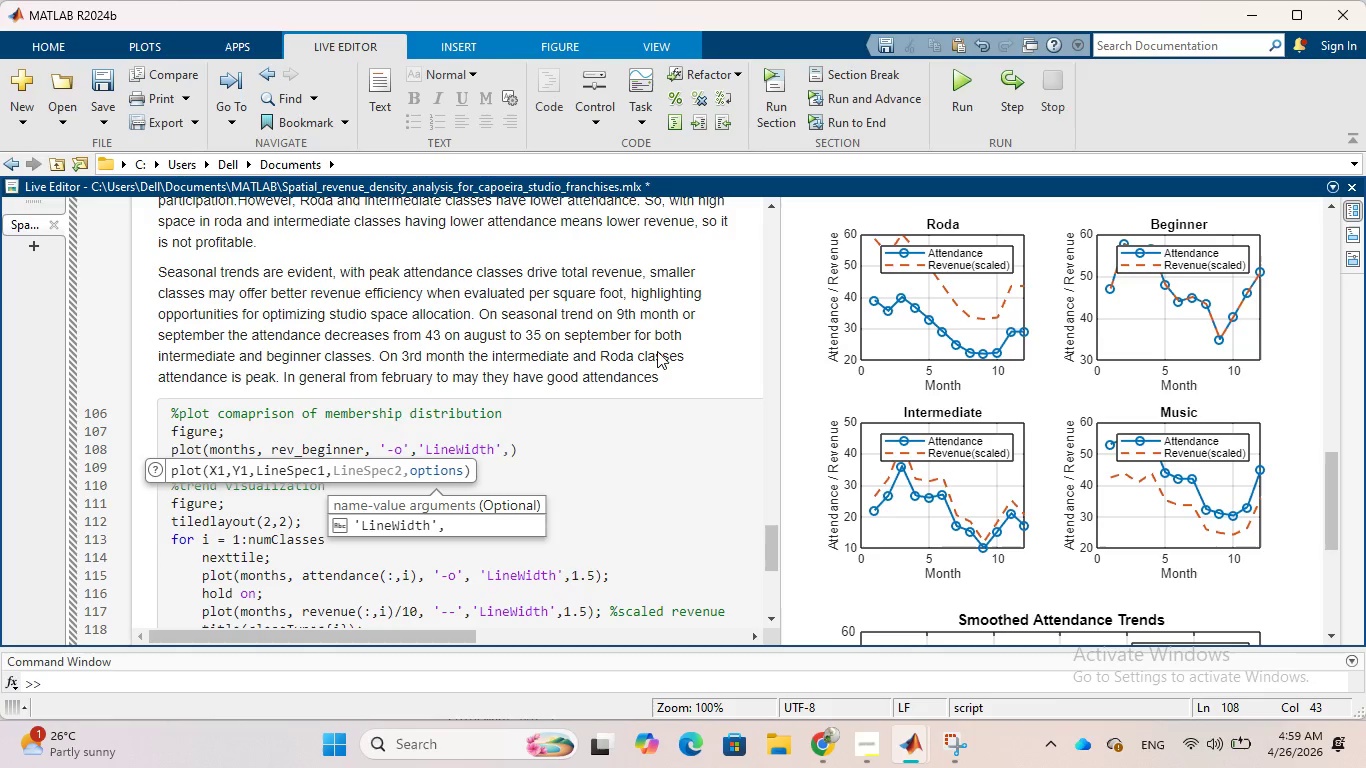 
key(ArrowRight)
 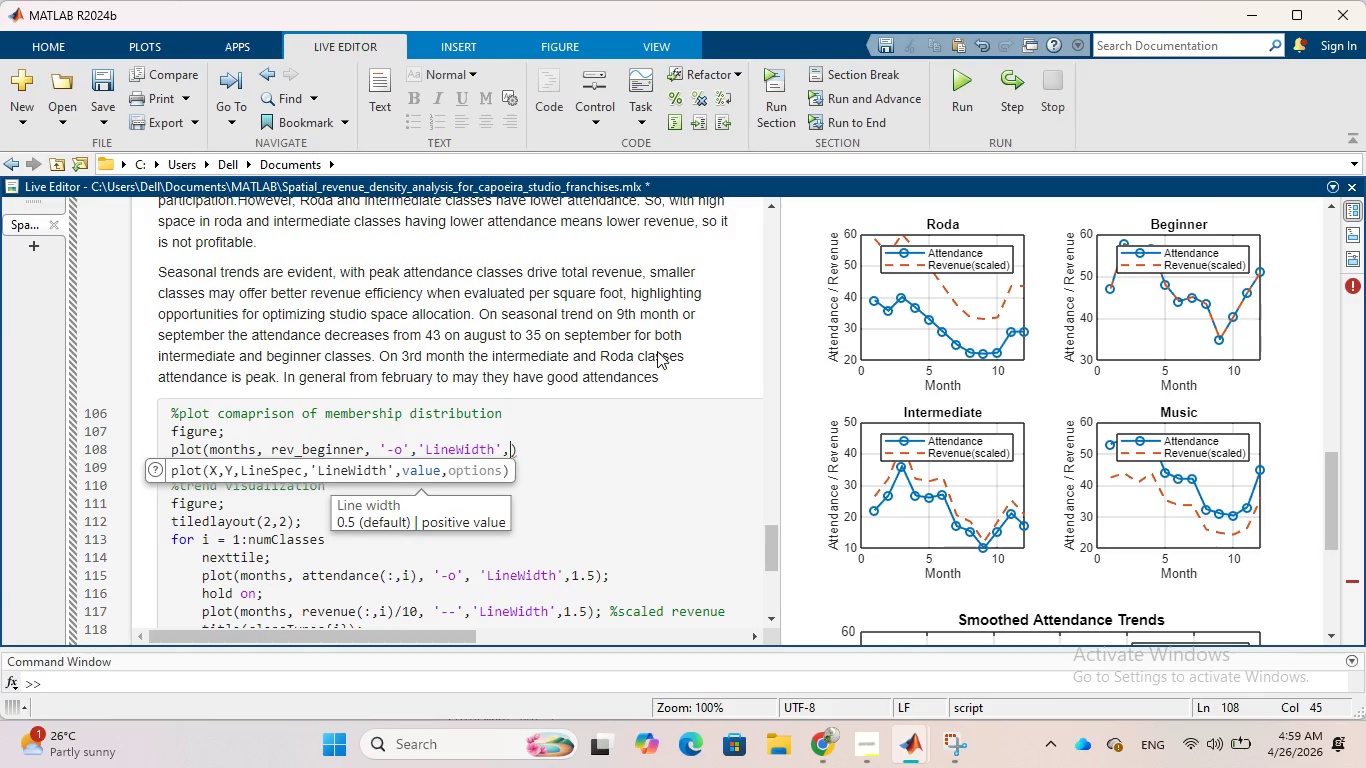 
key(2)
 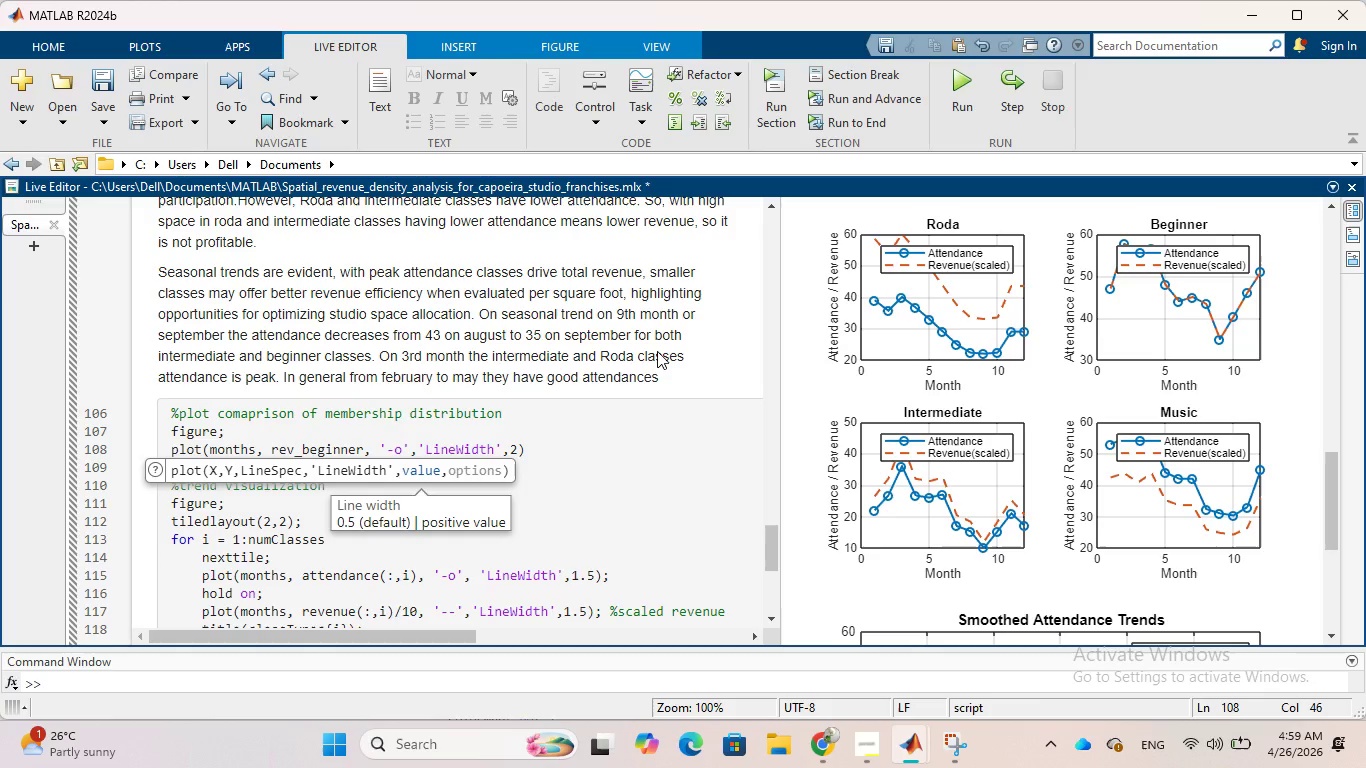 
key(ArrowRight)
 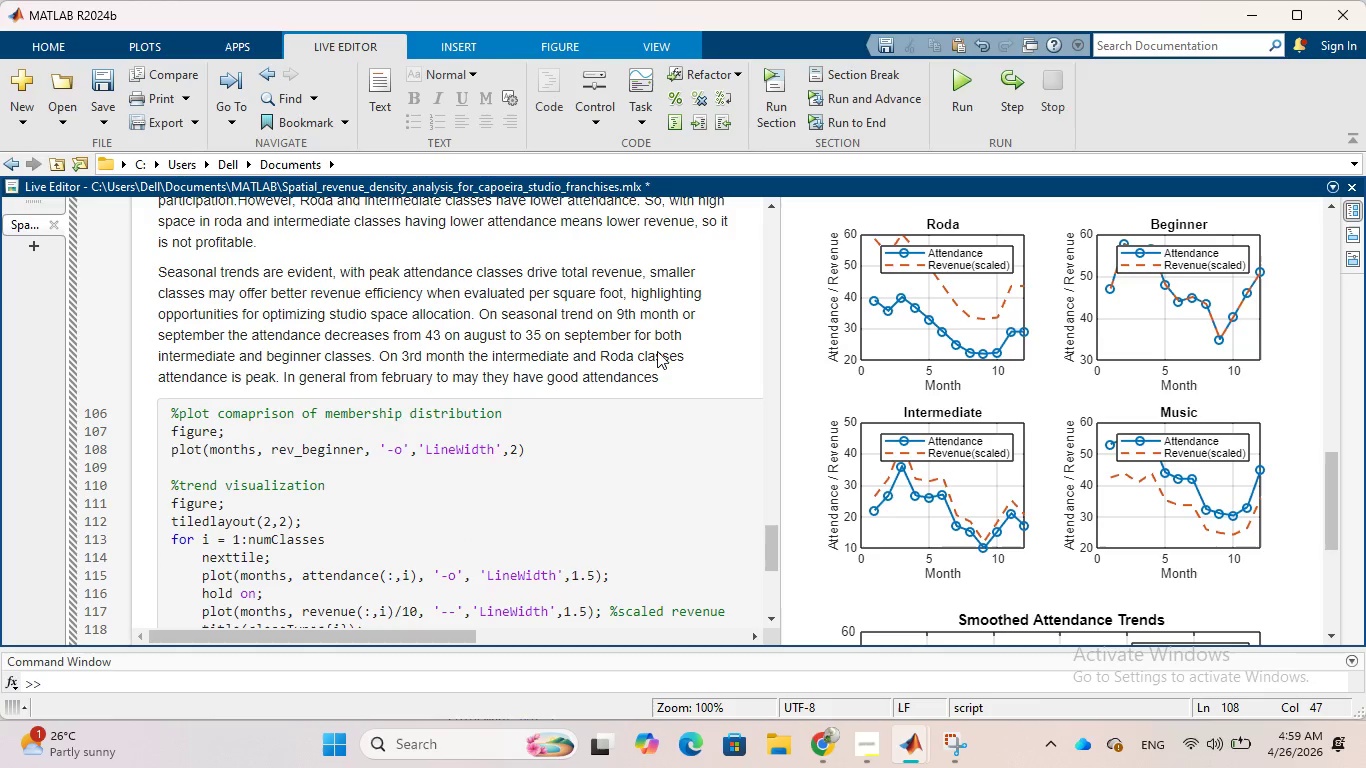 
key(Semicolon)
 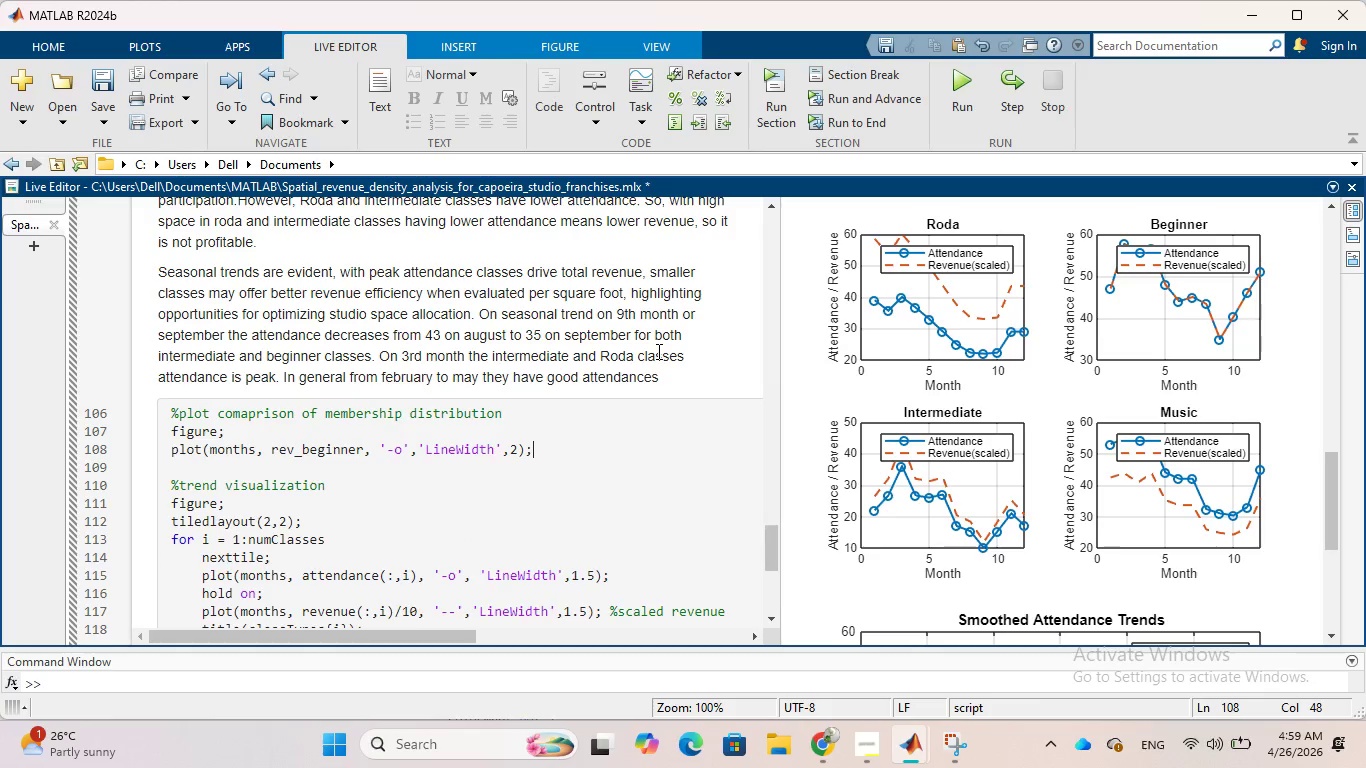 
key(Enter)
 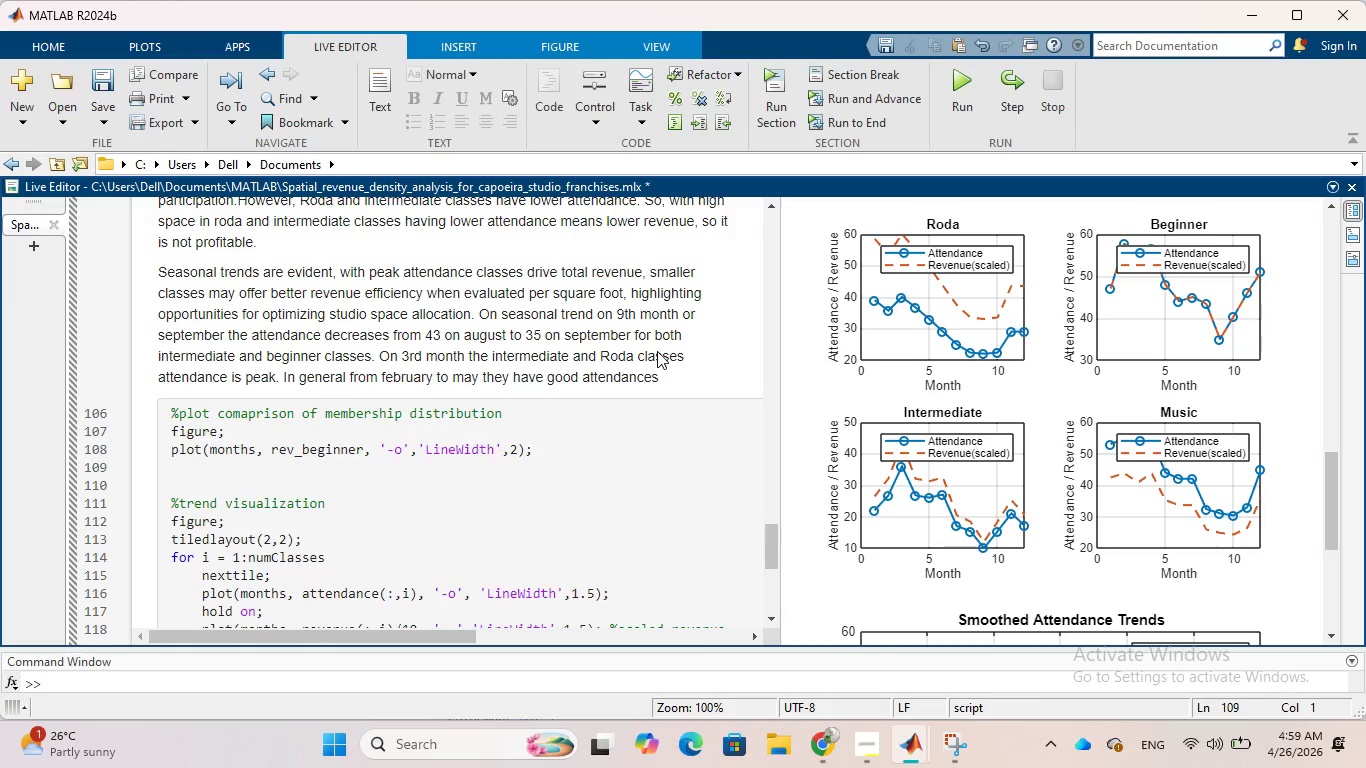 
type(hold on)
 